 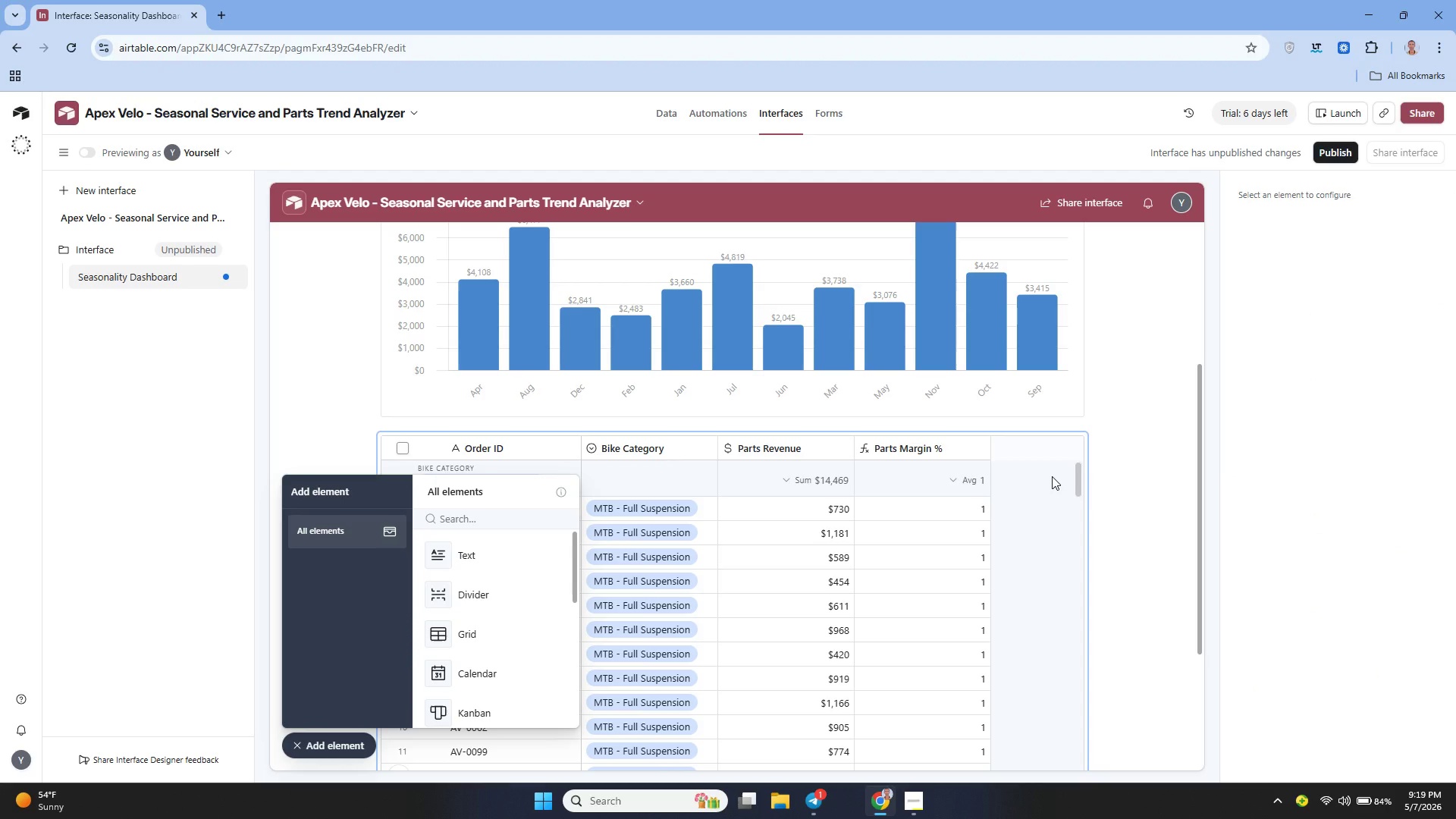 
left_click([1103, 491])
 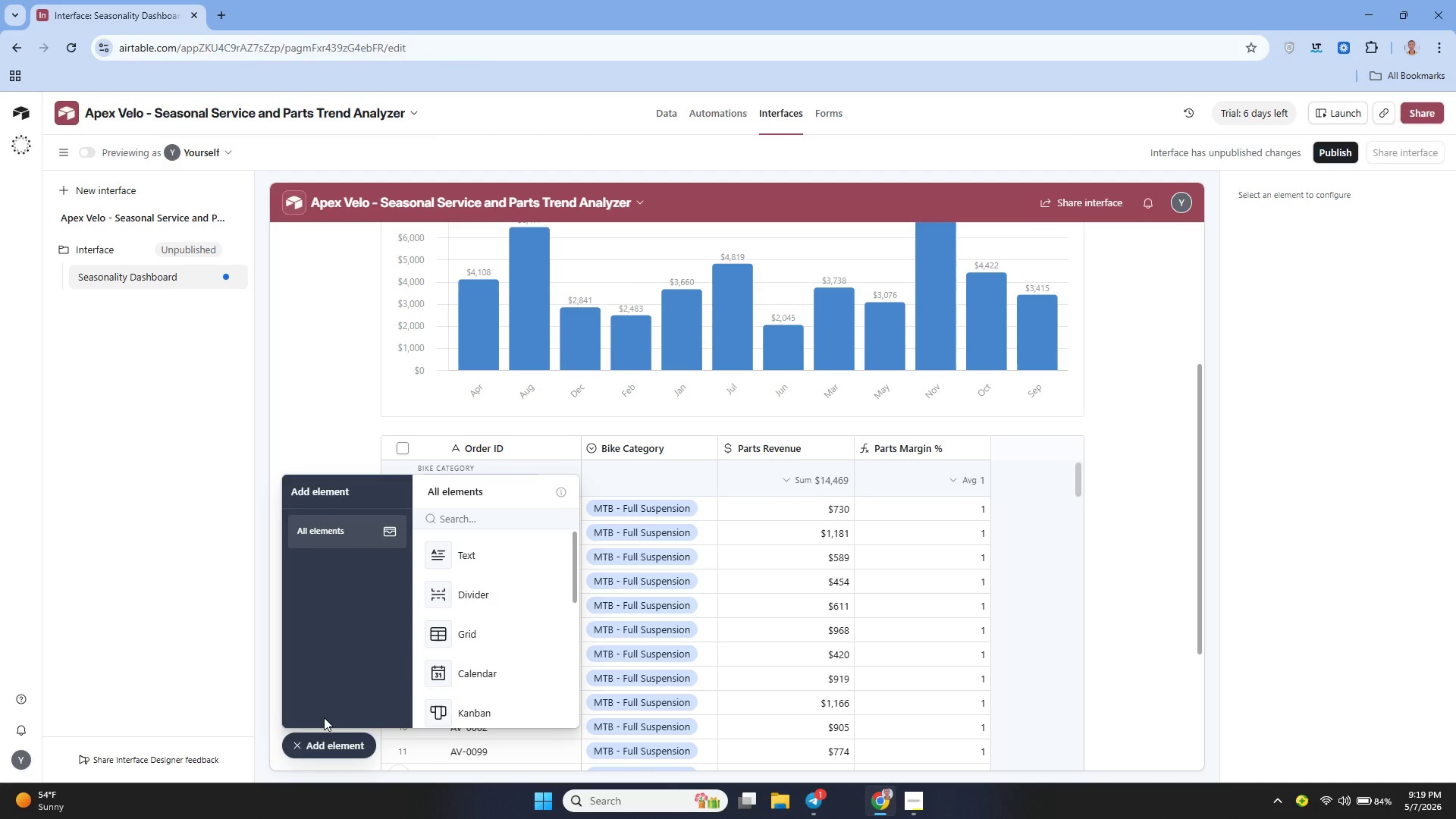 
left_click([306, 739])
 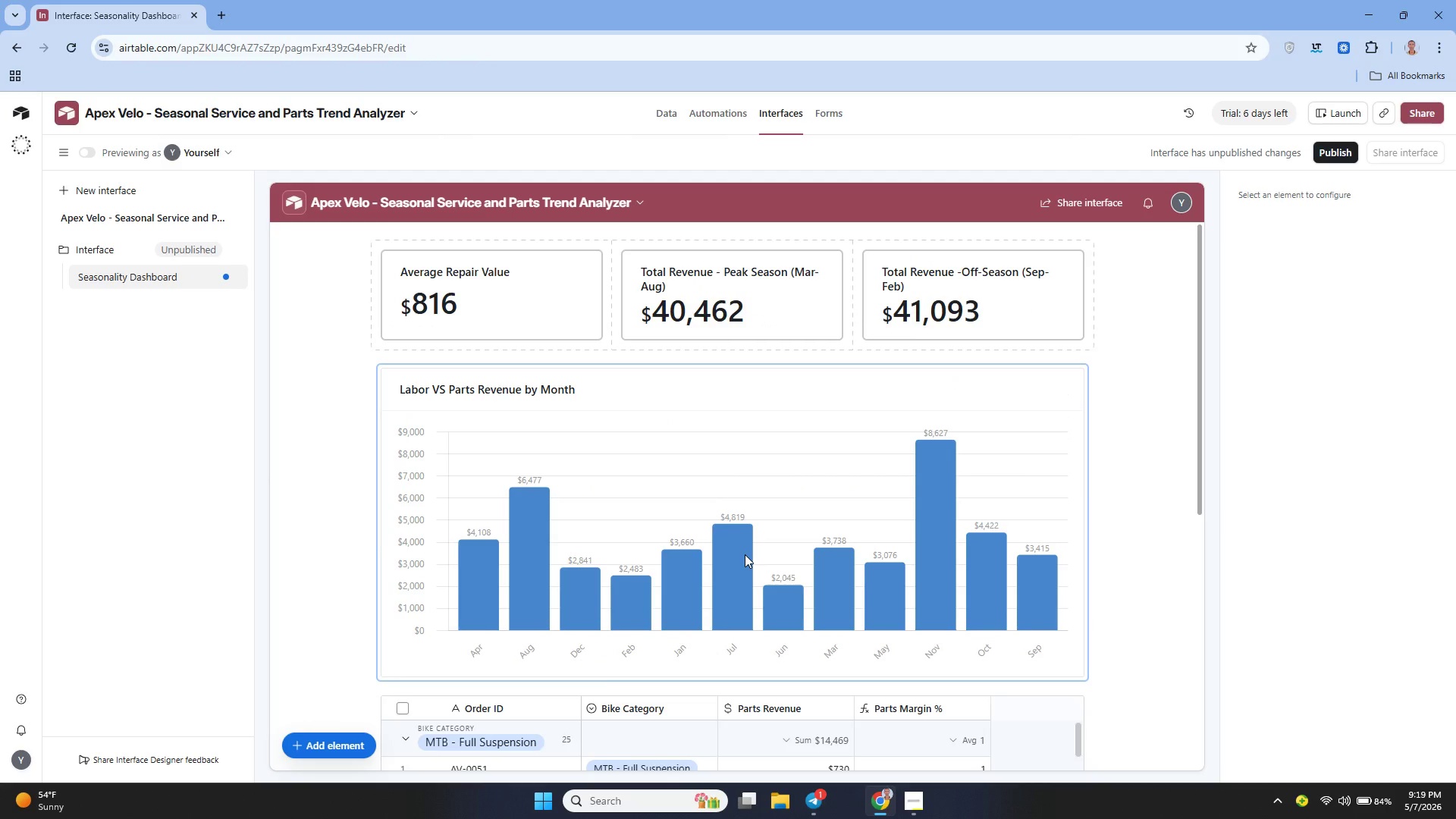 
wait(7.91)
 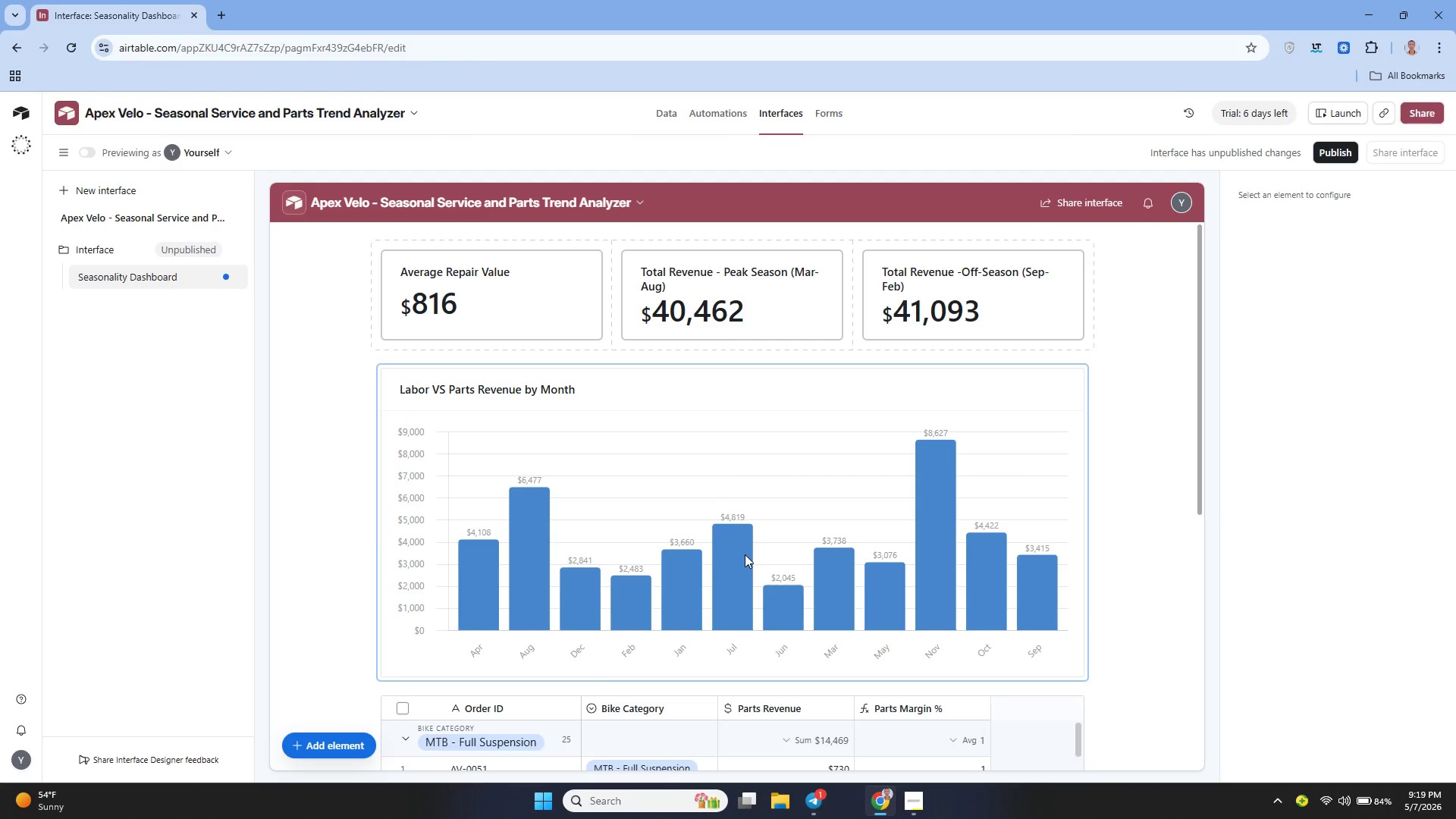 
left_click([662, 103])
 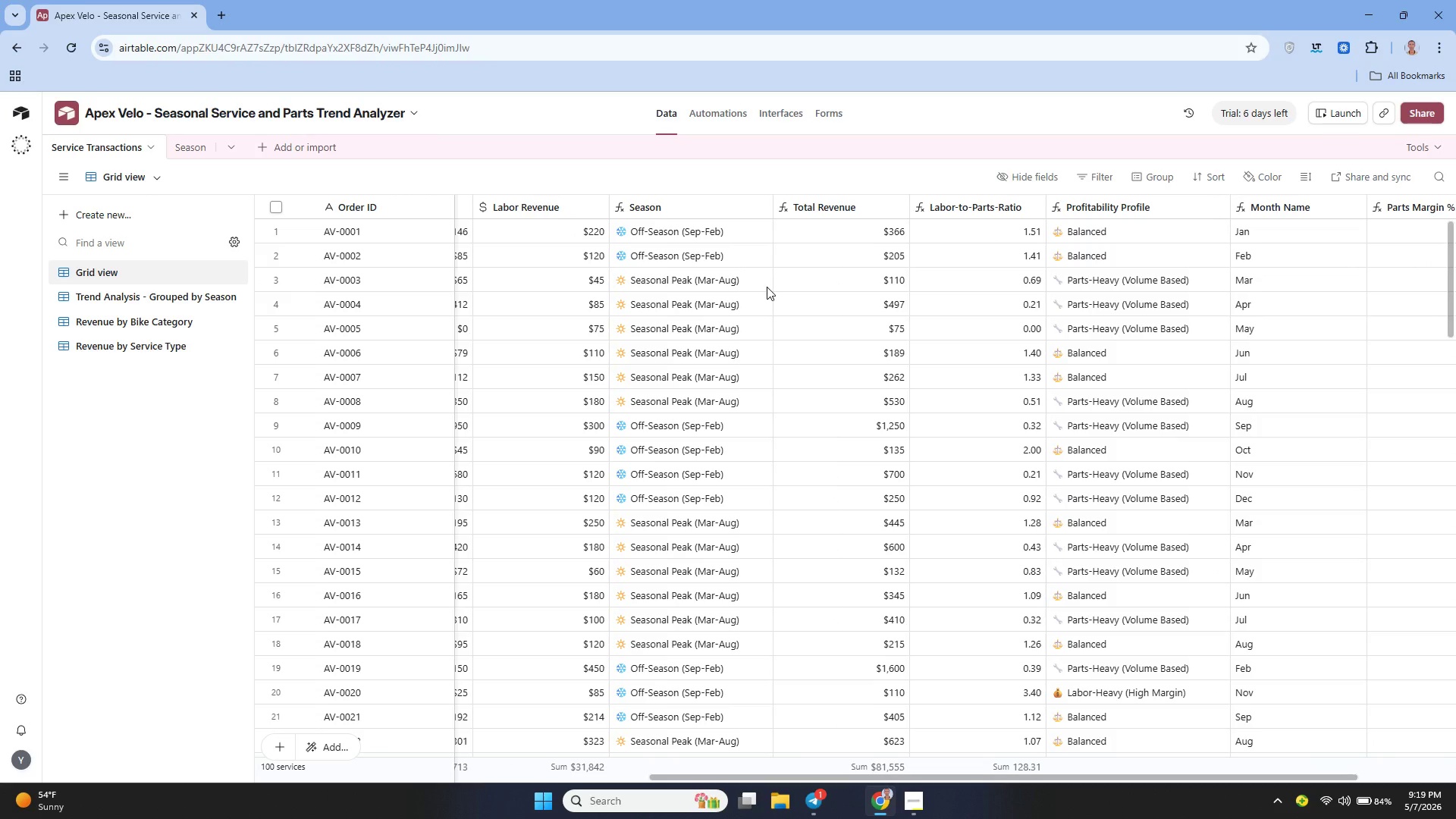 
wait(7.18)
 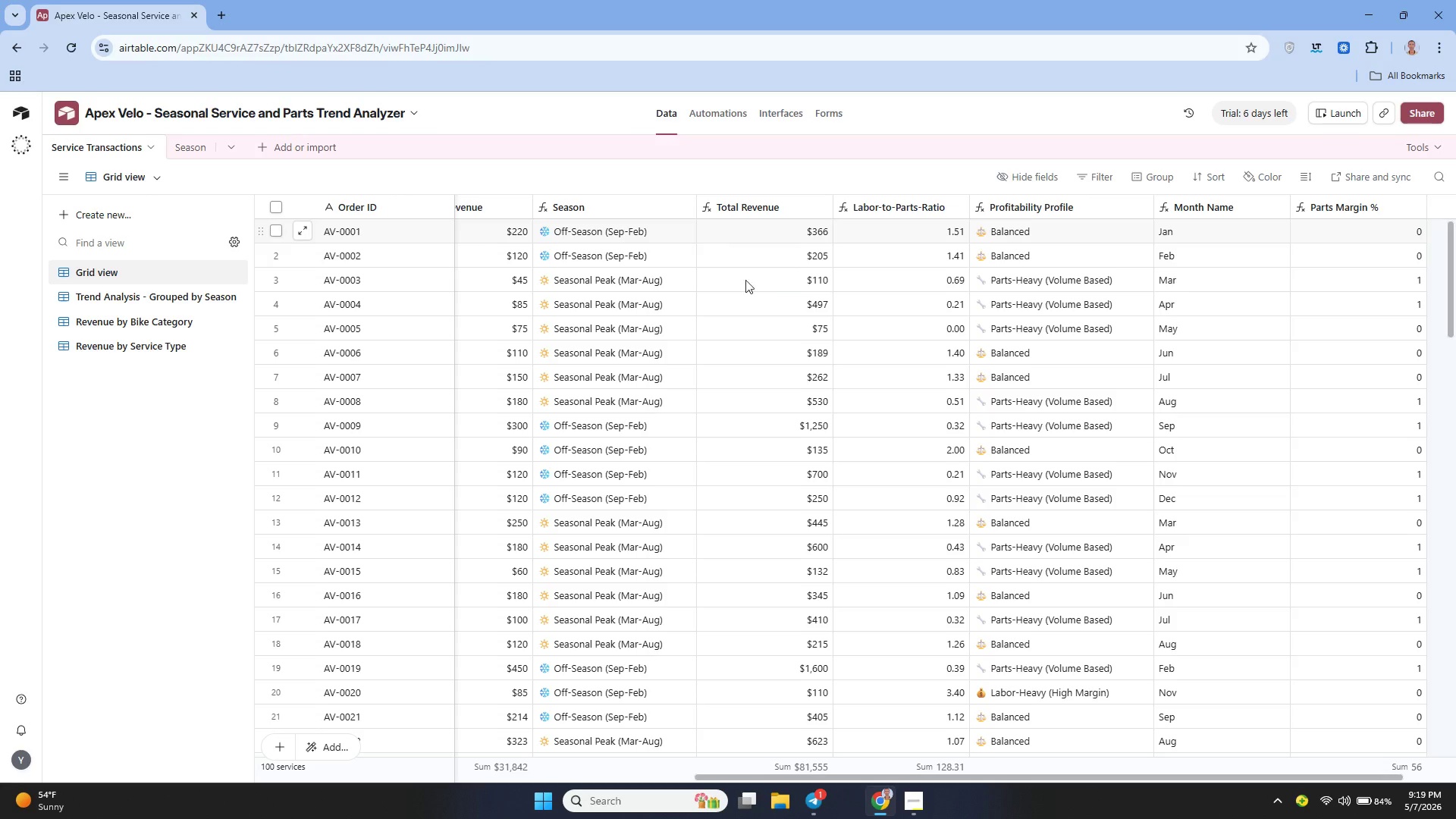 
mouse_move([785, 266])
 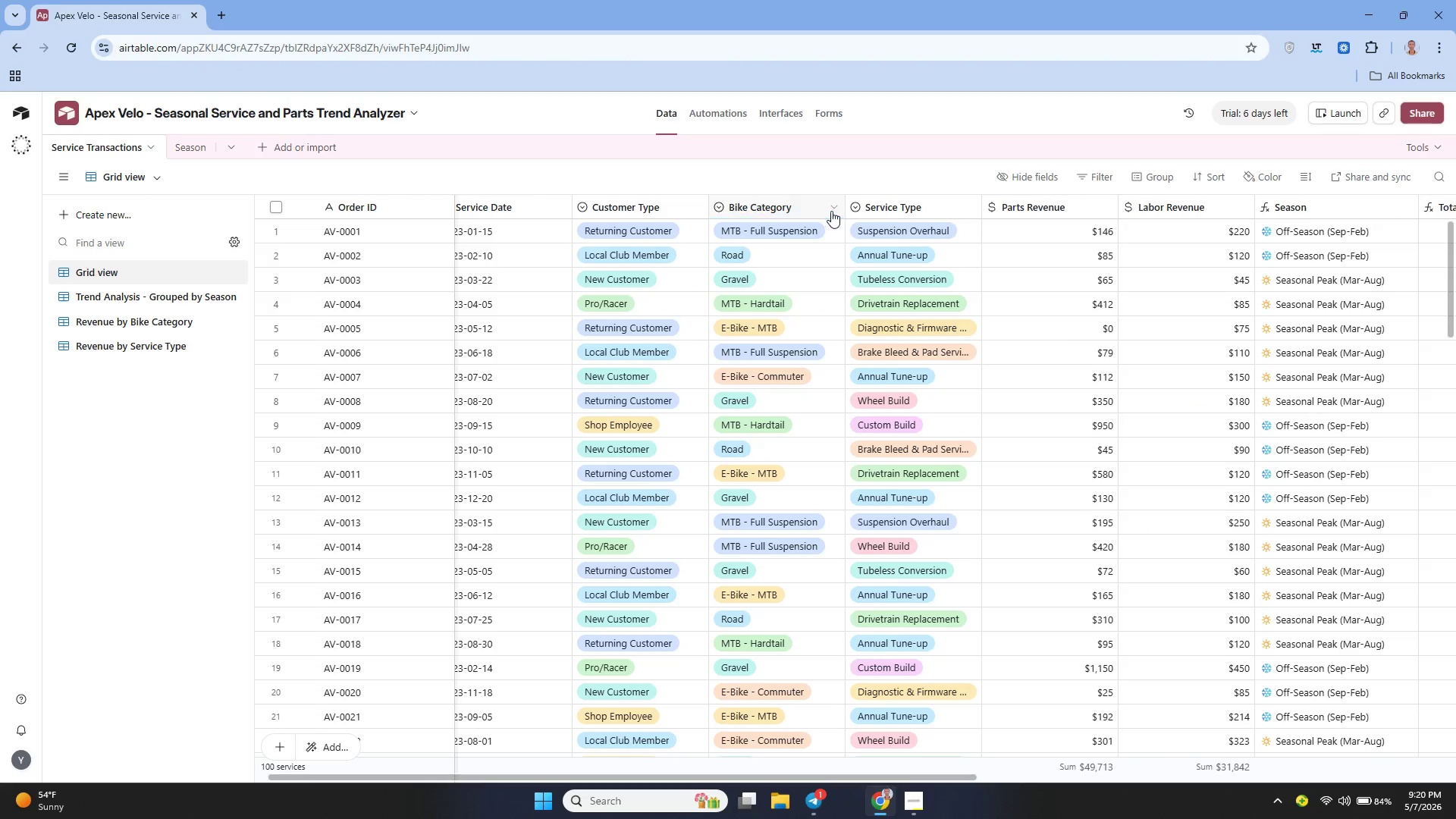 
left_click([835, 209])
 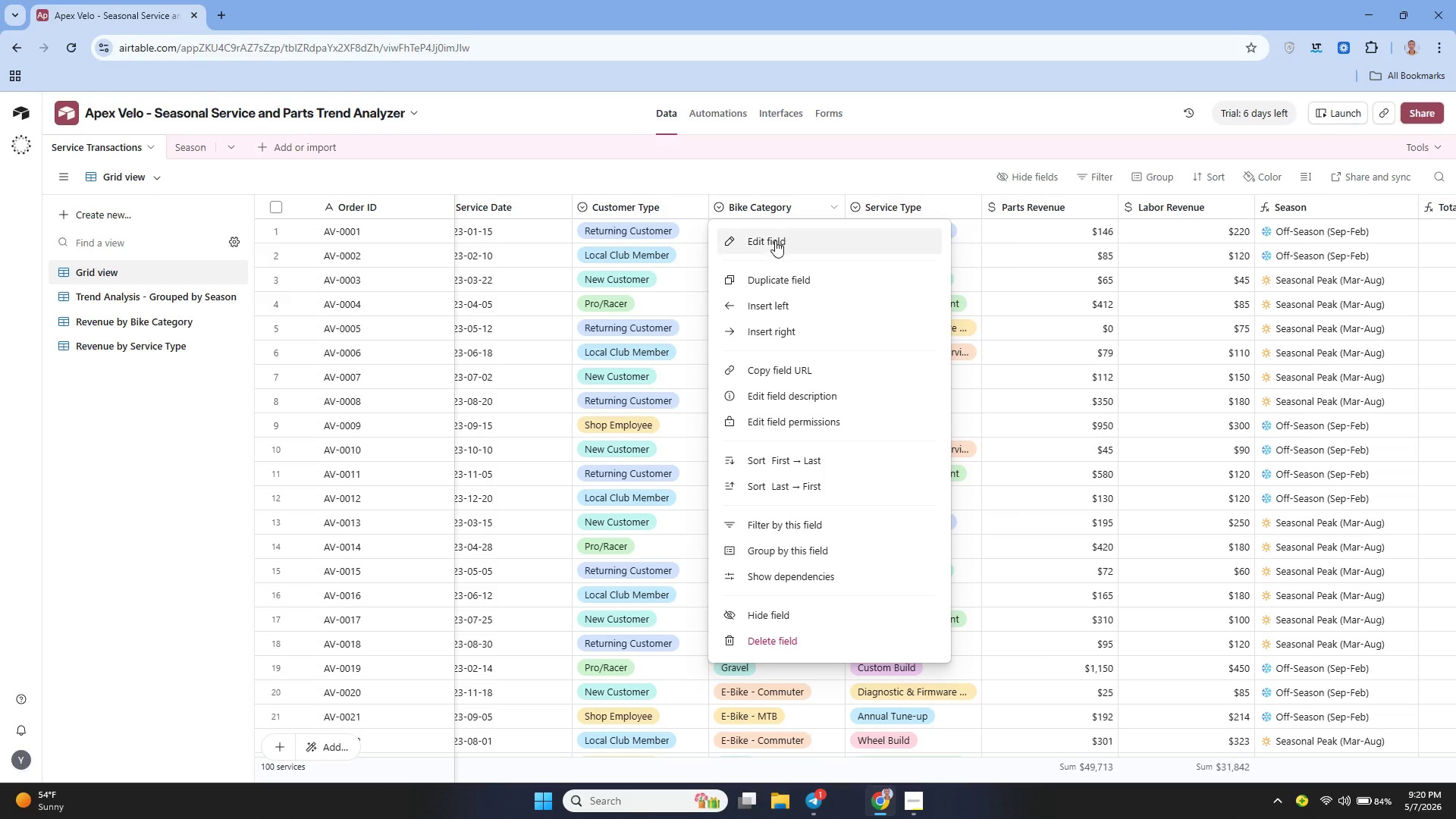 
left_click([775, 240])
 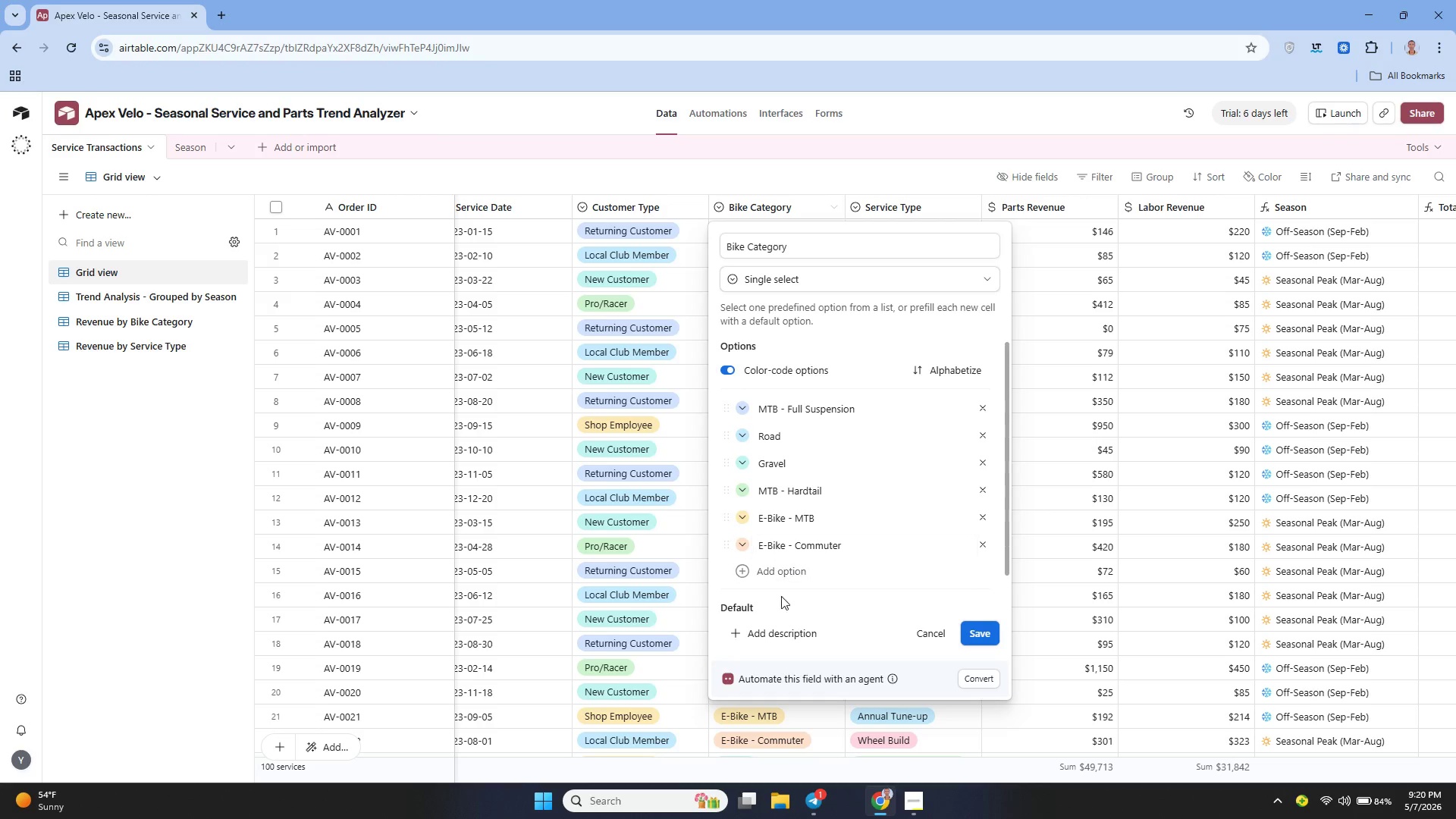 
left_click([774, 630])
 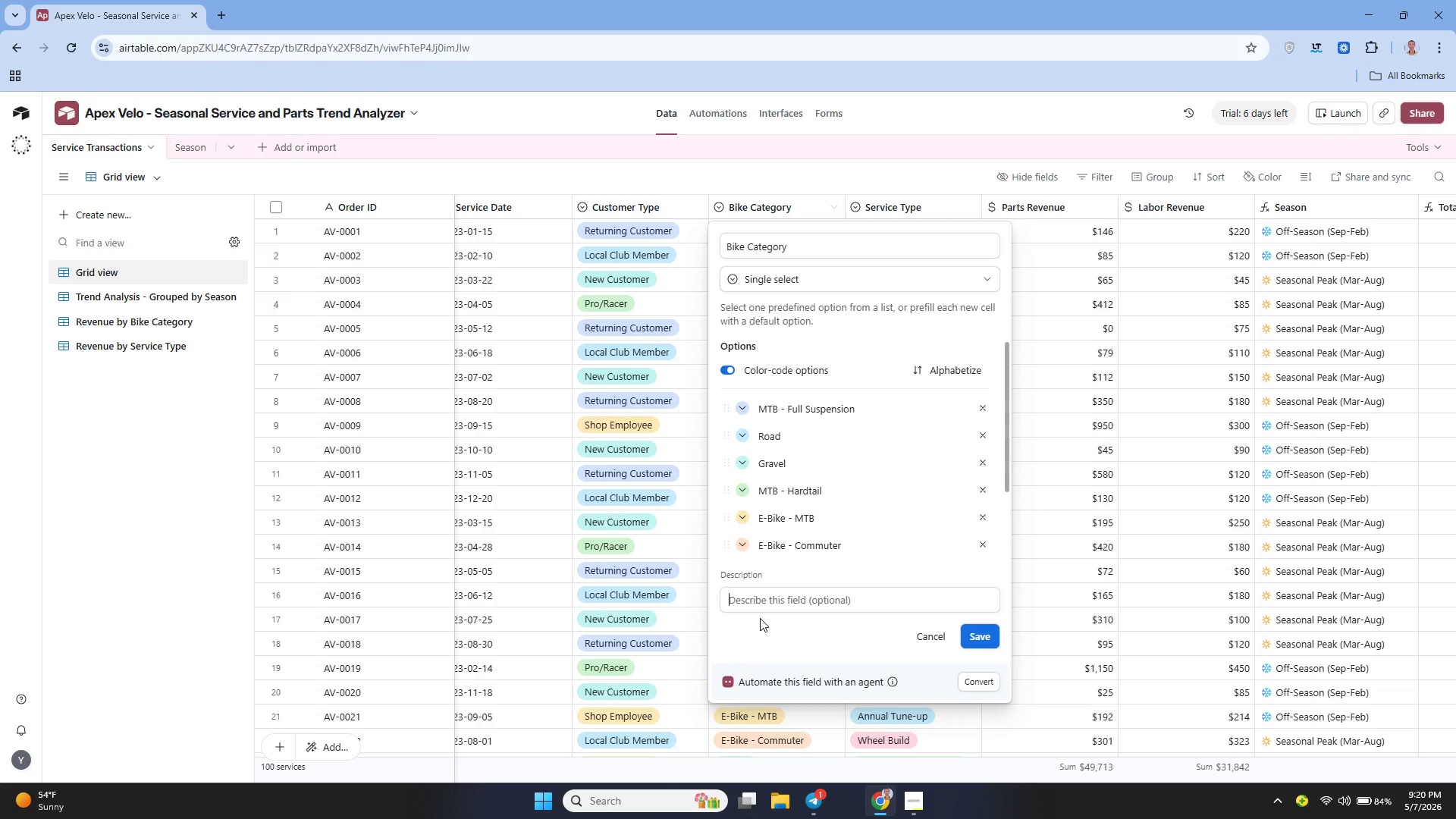 
hold_key(key=A, duration=0.5)
 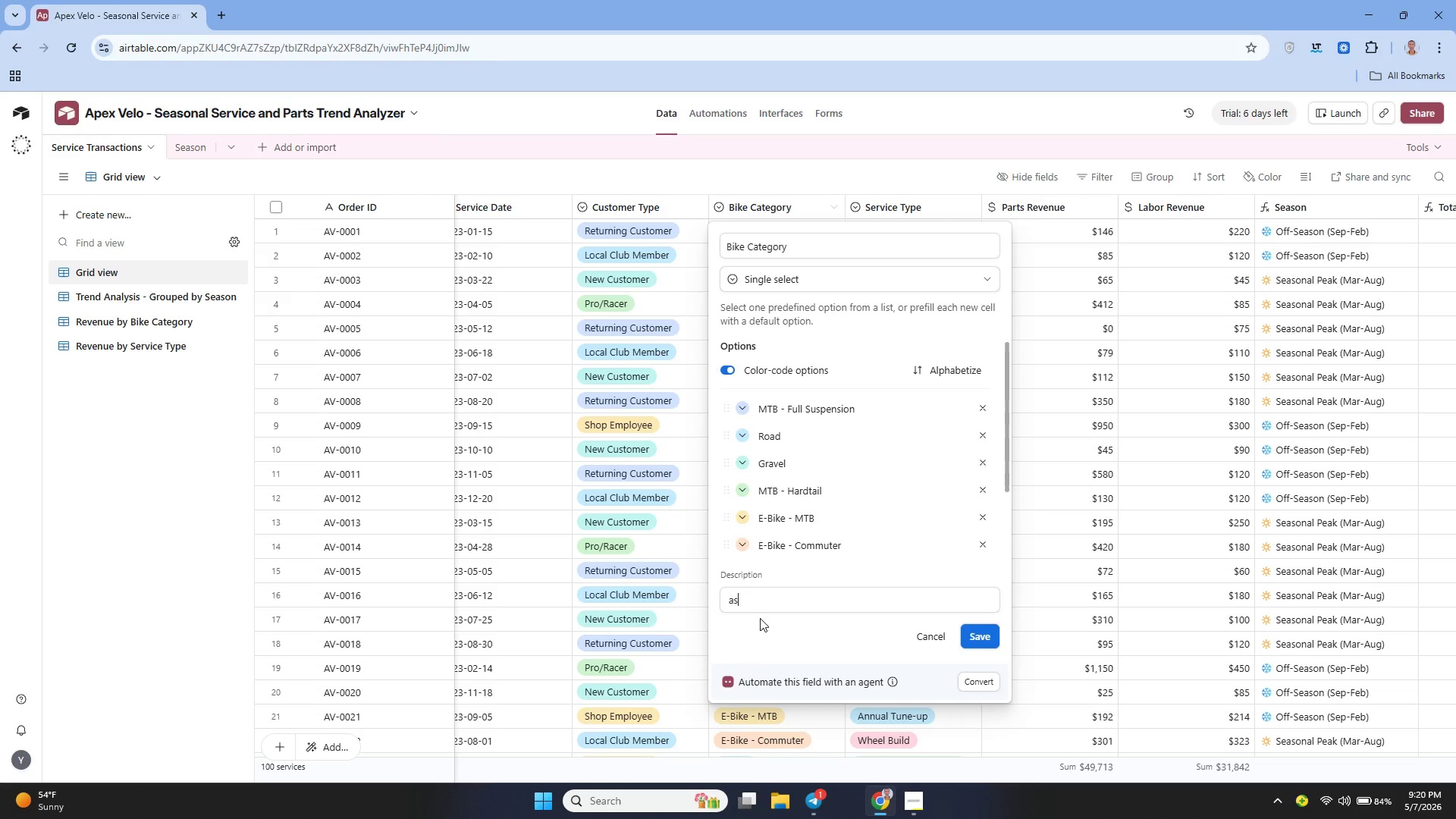 
type(se)
key(Backspace)
key(Backspace)
key(Backspace)
key(Backspace)
type(Select oe:)
 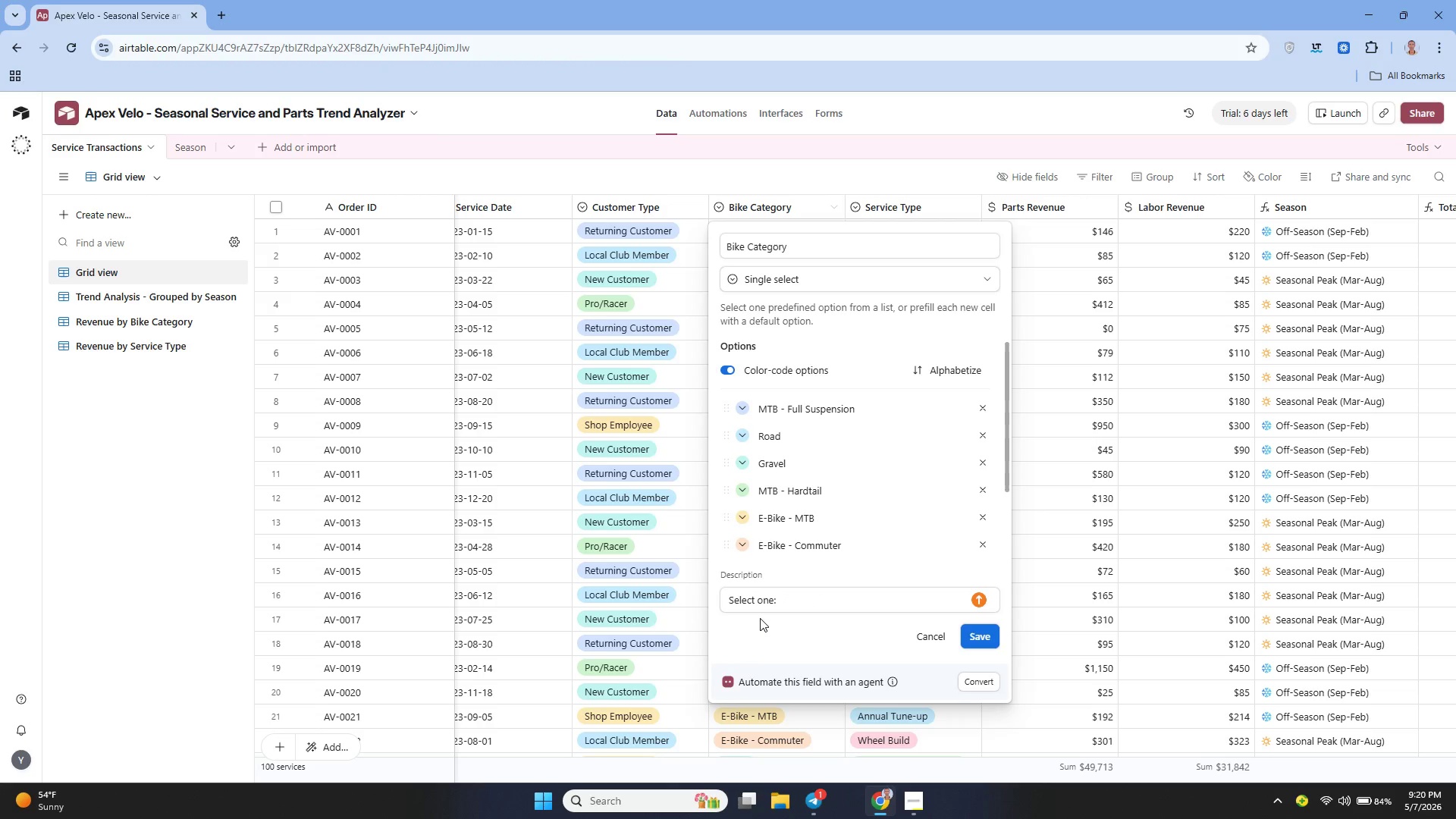 
 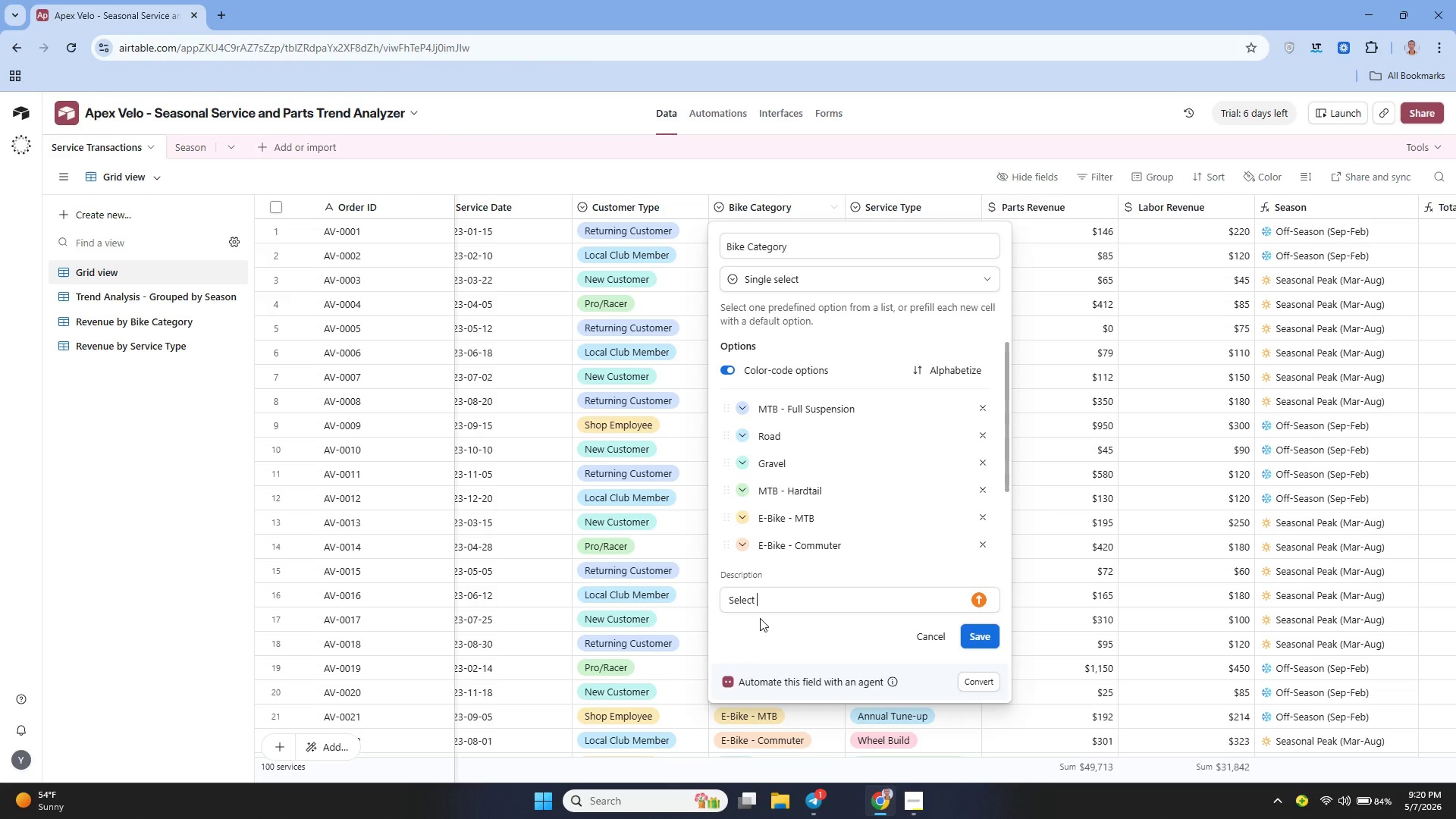 
hold_key(key=N, duration=0.31)
 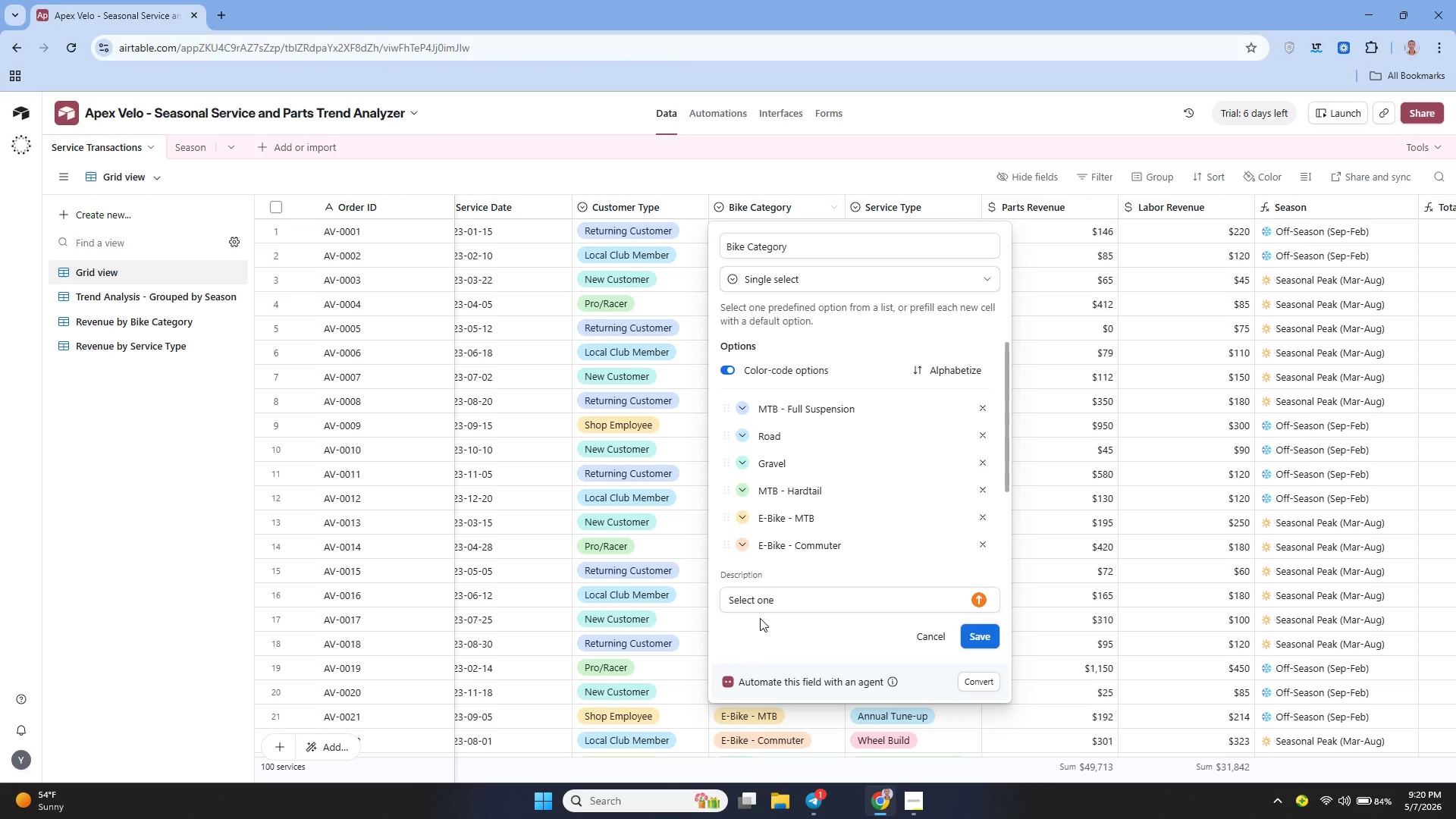 
type( MTB Full Suspes)
key(Backspace)
type(nsion)
 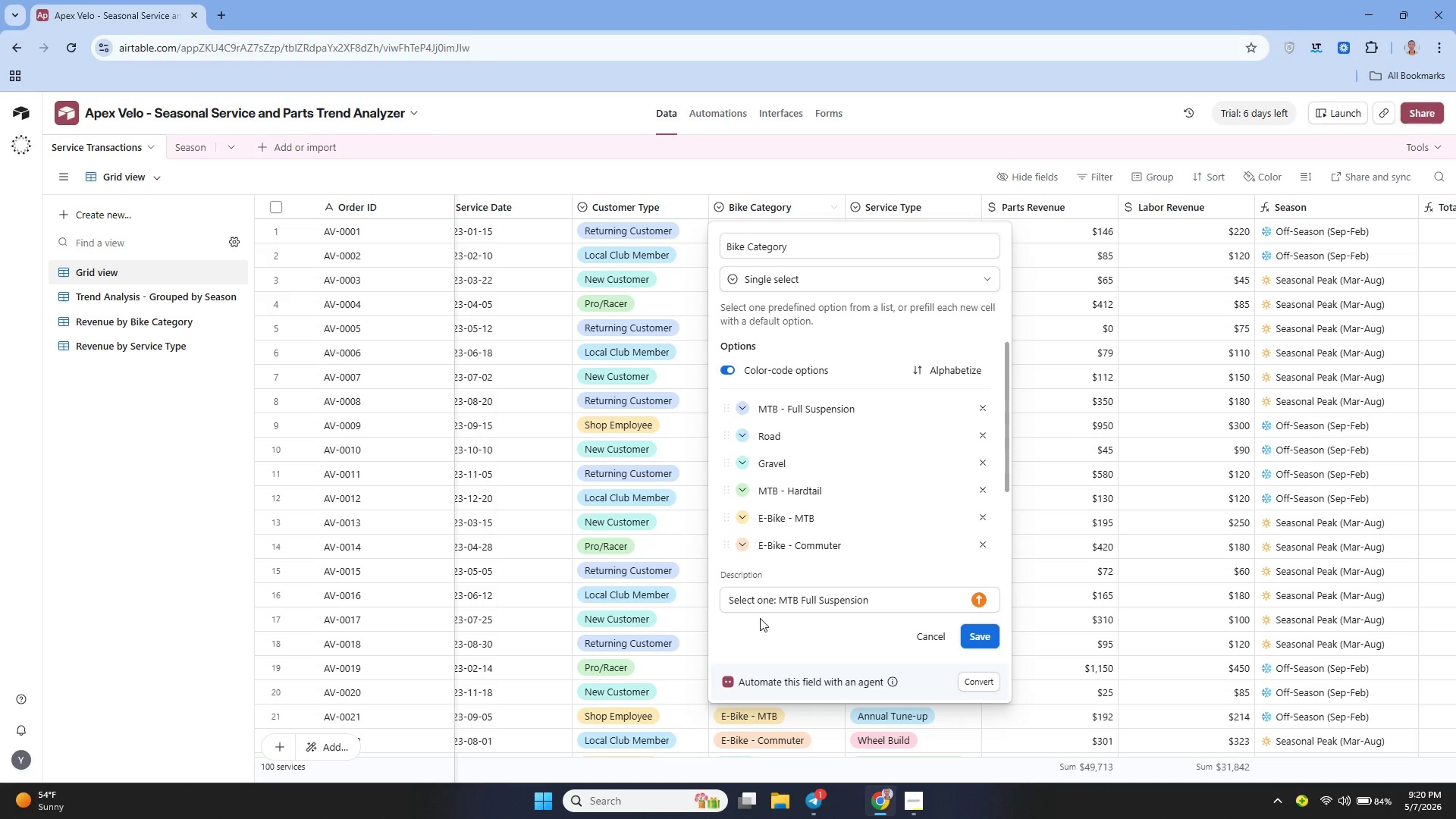 
type(, MTB Hardtail, Road, Gravel, E-Bike MTB, or E-Bike)
key(Backspace)
type(e Commuter)
 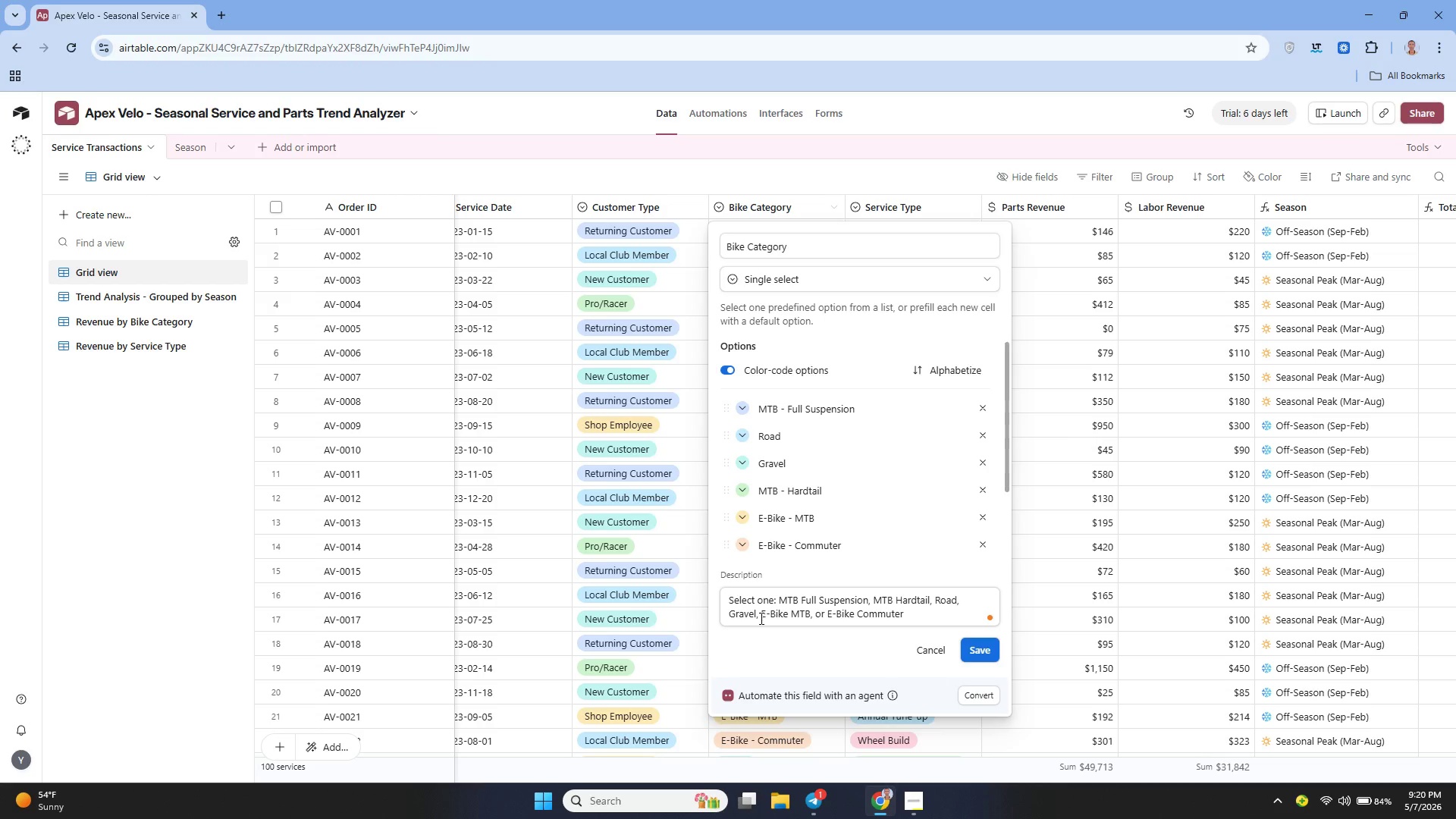 
left_click([976, 647])
 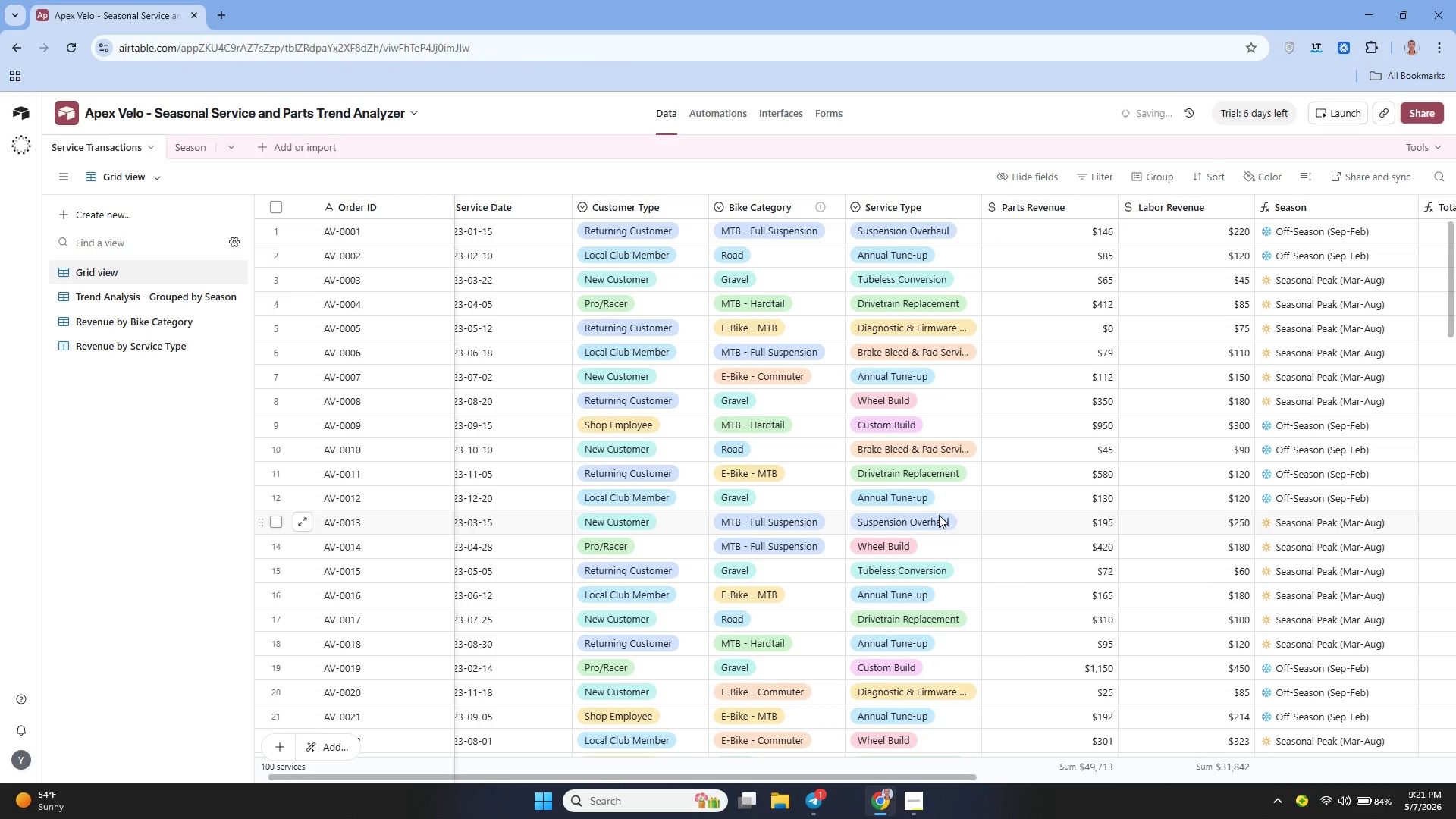 
mouse_move([890, 440])
 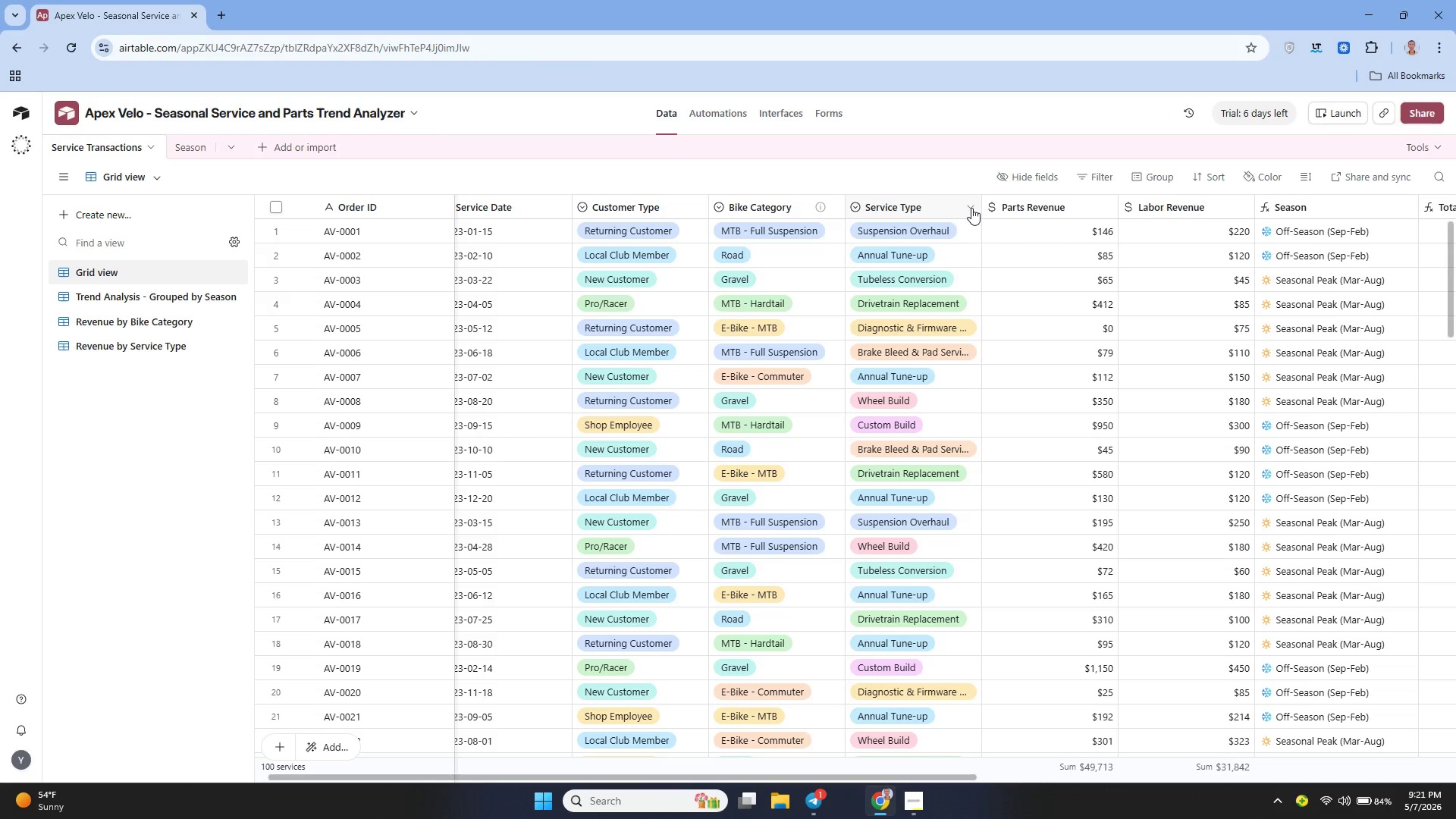 
left_click([971, 206])
 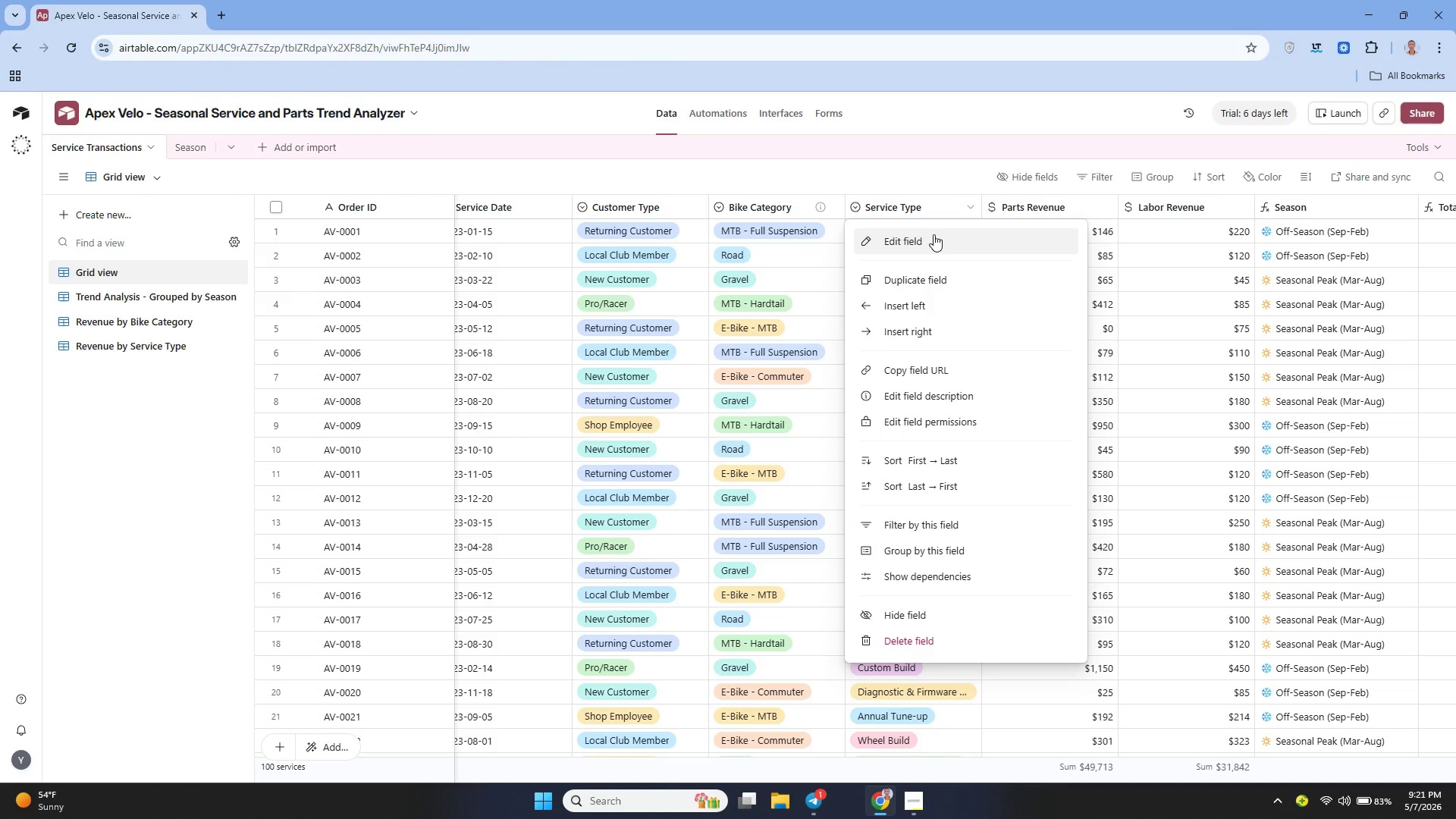 
left_click([934, 234])
 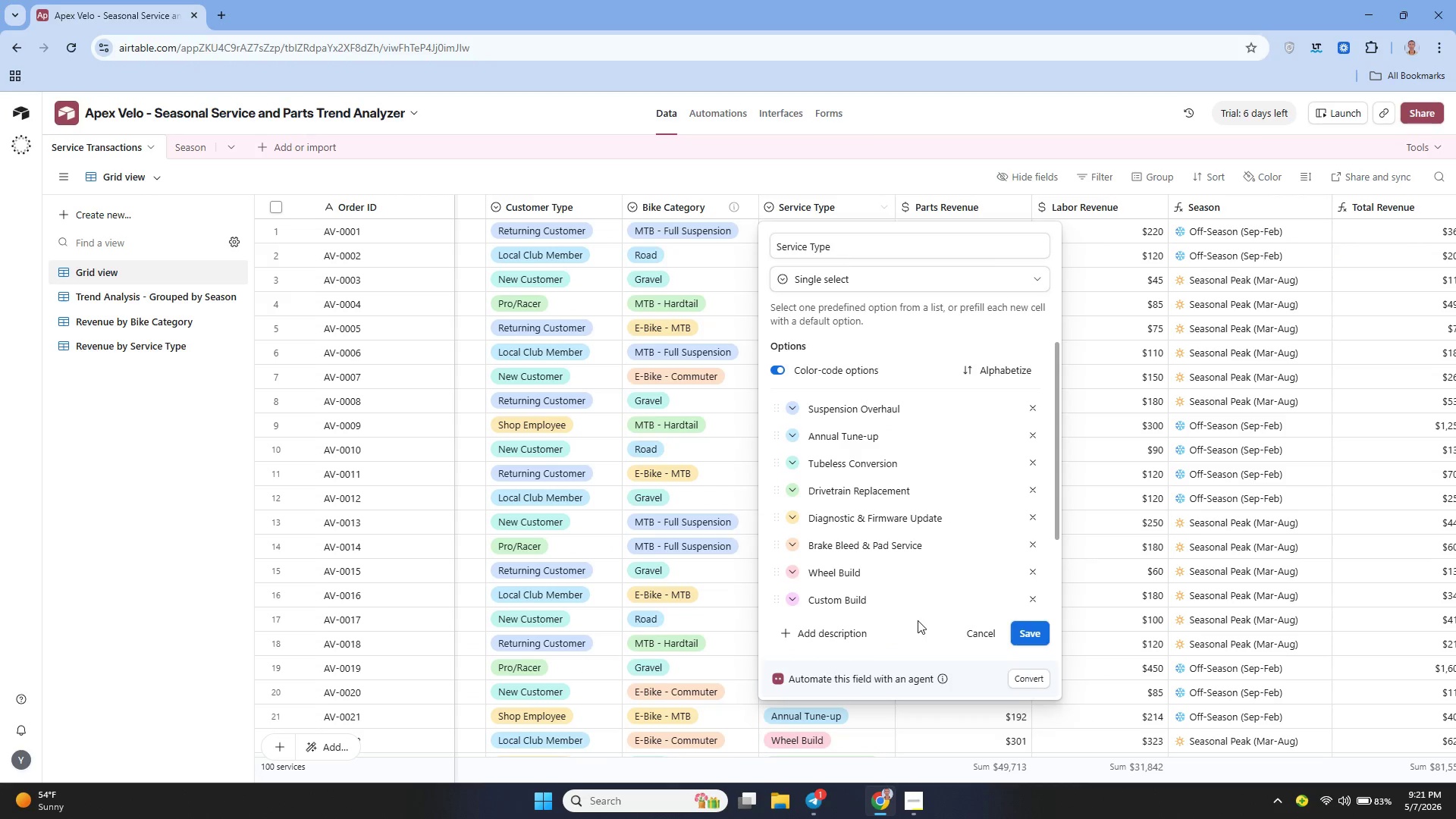 
left_click([849, 639])
 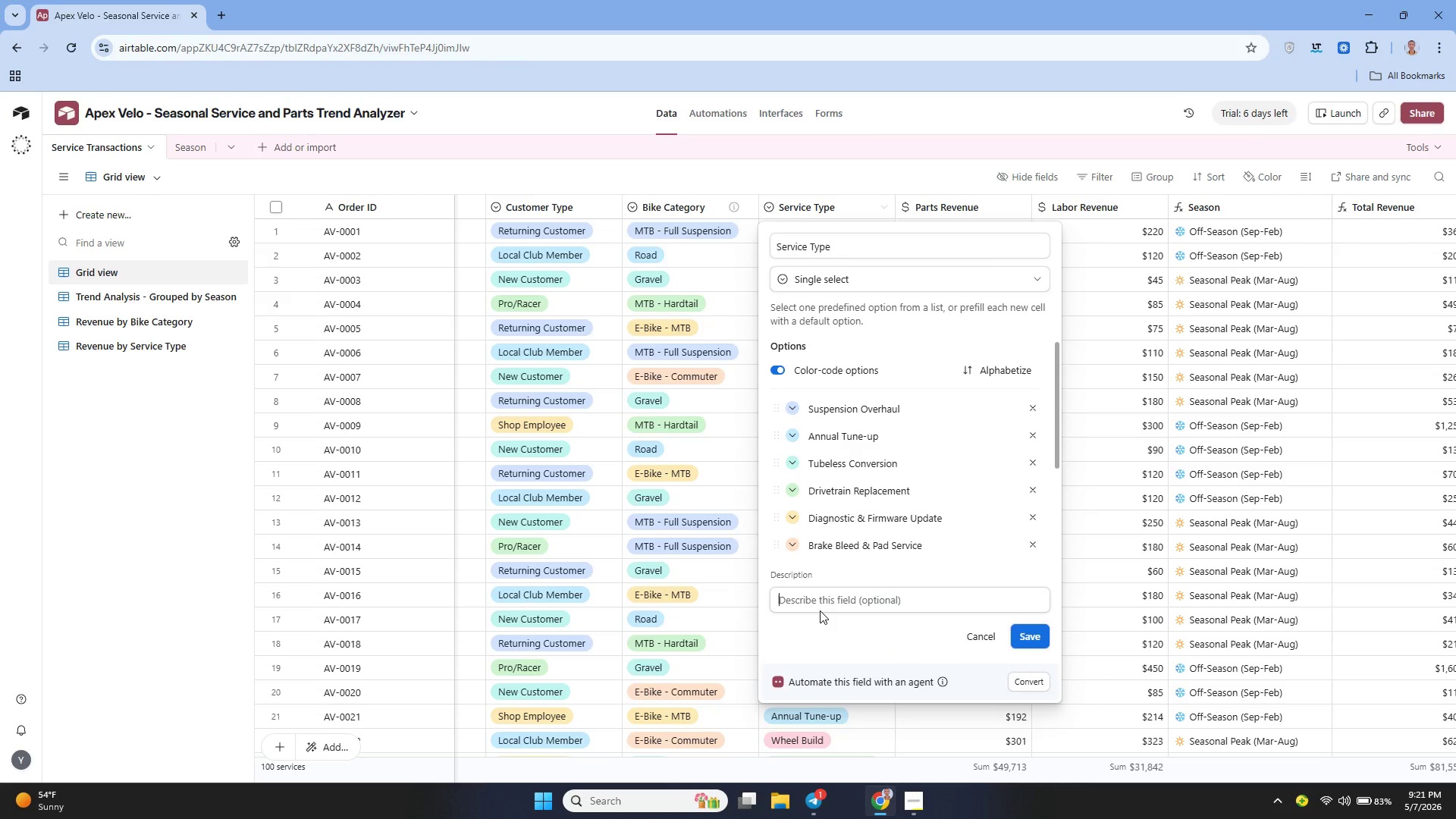 
type(Select)
key(Backspace)
type(t the setvi)
key(Backspace)
key(Backspace)
key(Backspace)
type(rvice perfotmed)
key(Backspace)
key(Backspace)
key(Backspace)
key(Backspace)
type(rmed: Suspension Overhaul, )
key(Backspace)
type(A)
key(Backspace)
type( Annual Tune-up, Tubeless COnverso)
key(Backspace)
key(Backspace)
key(Backspace)
key(Backspace)
key(Backspace)
key(Backspace)
key(Backspace)
key(Backspace)
type(onversion, Drivetrain Rep)
key(Backspace)
type(placement, dia)
key(Backspace)
key(Backspace)
key(Backspace)
type(Diagnostic Update, Brake Bleed, Wheel Build, or )
 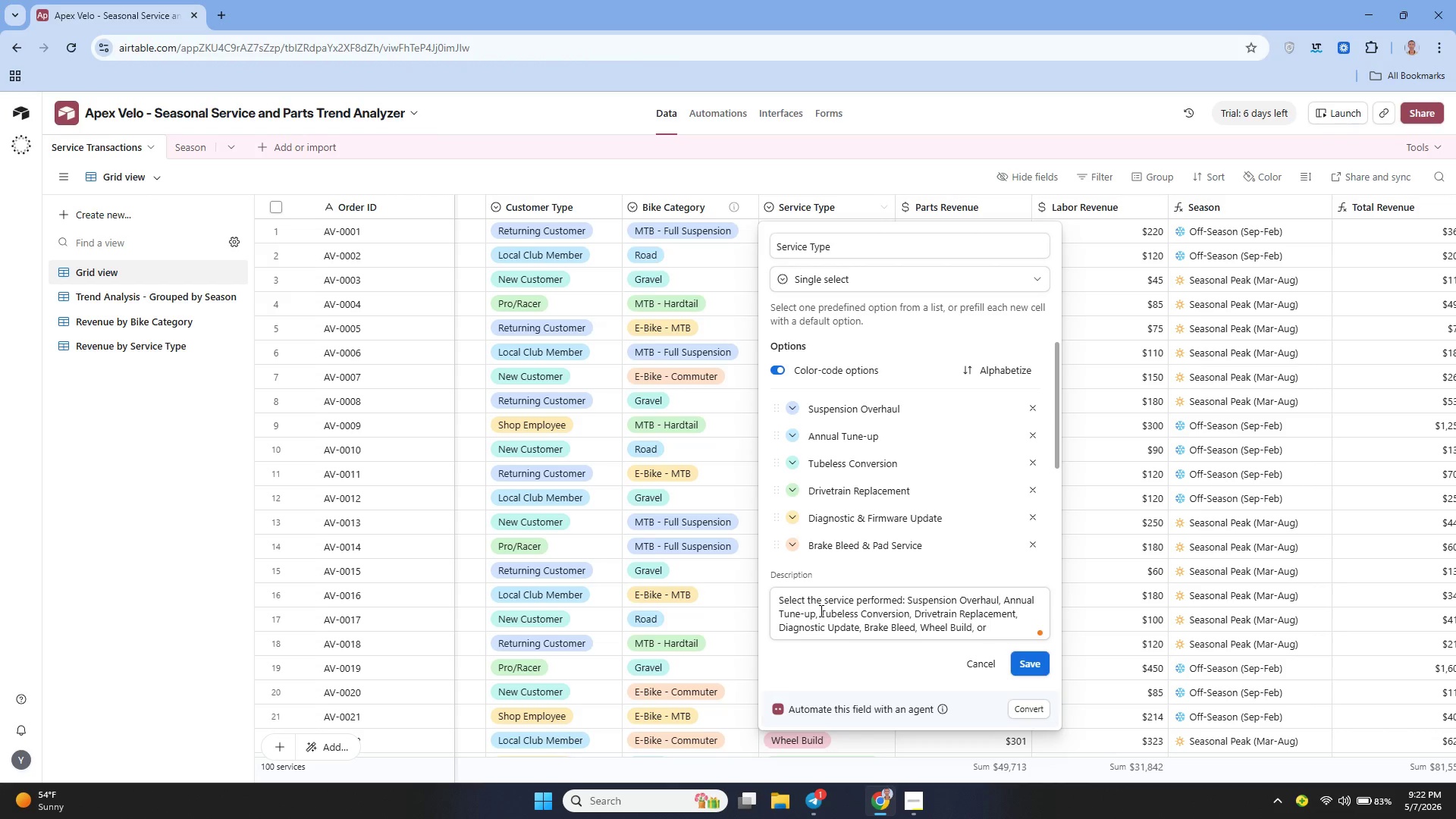 
type(Custom Build)
 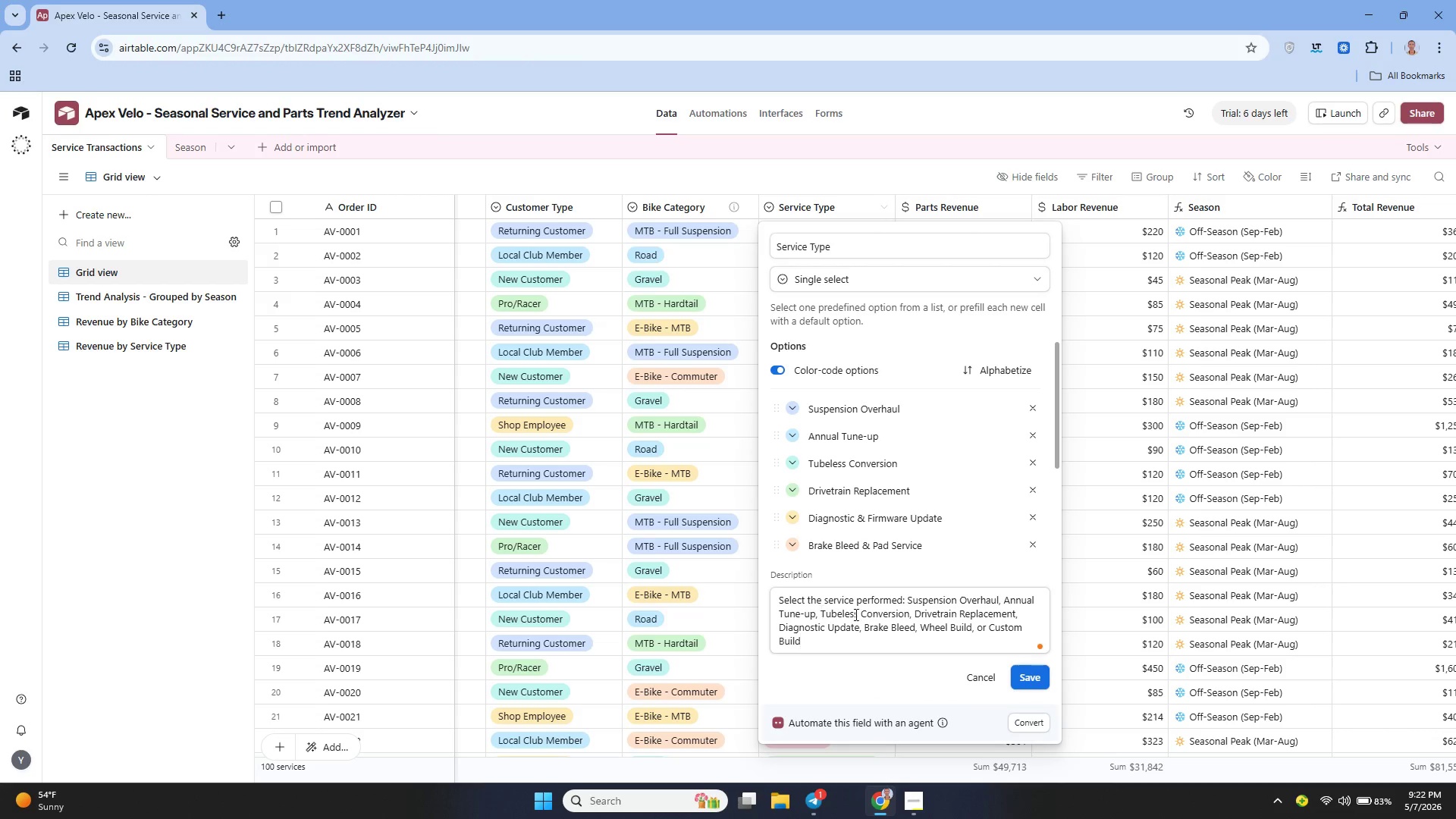 
left_click([1040, 676])
 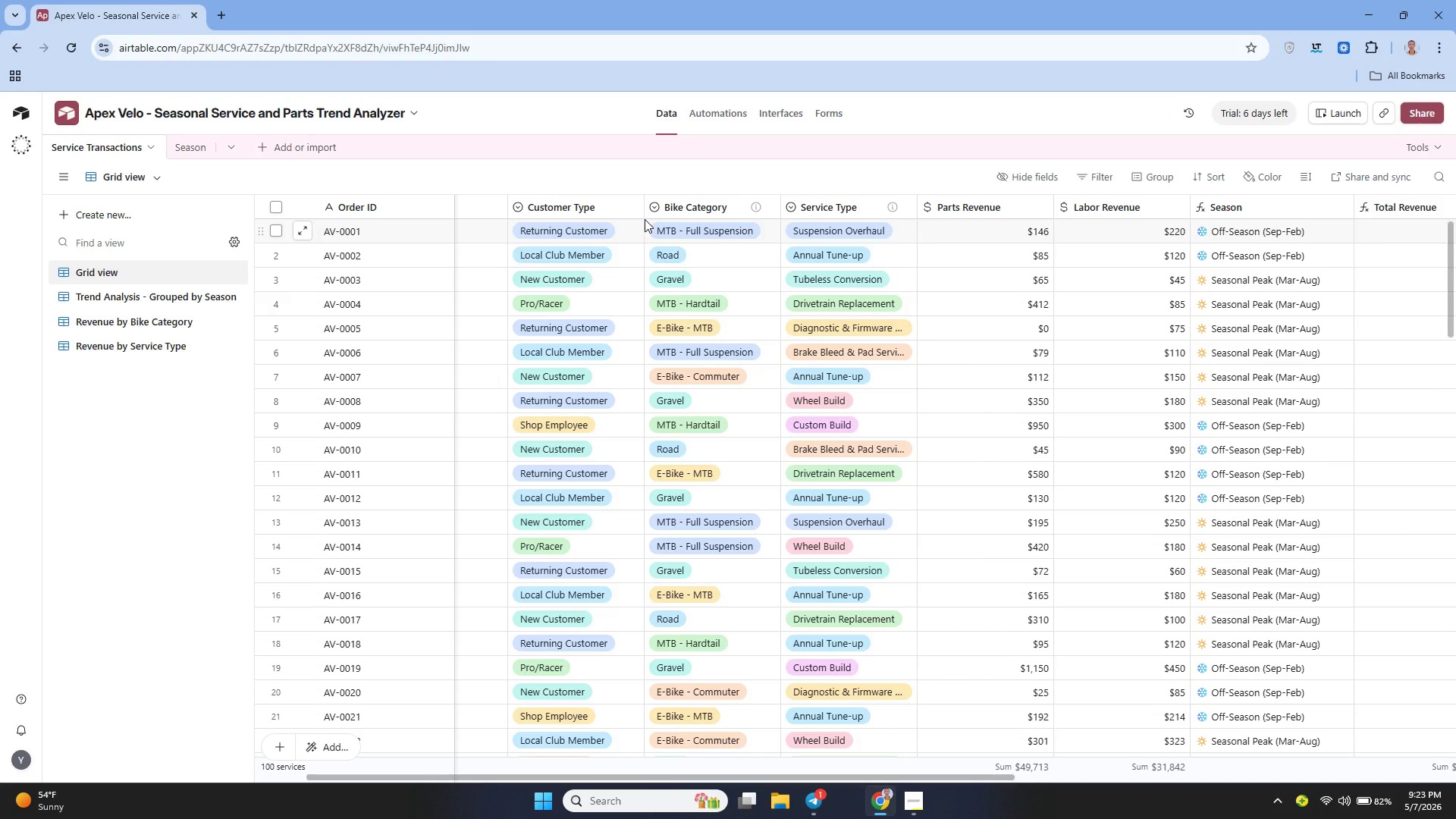 
wait(12.45)
 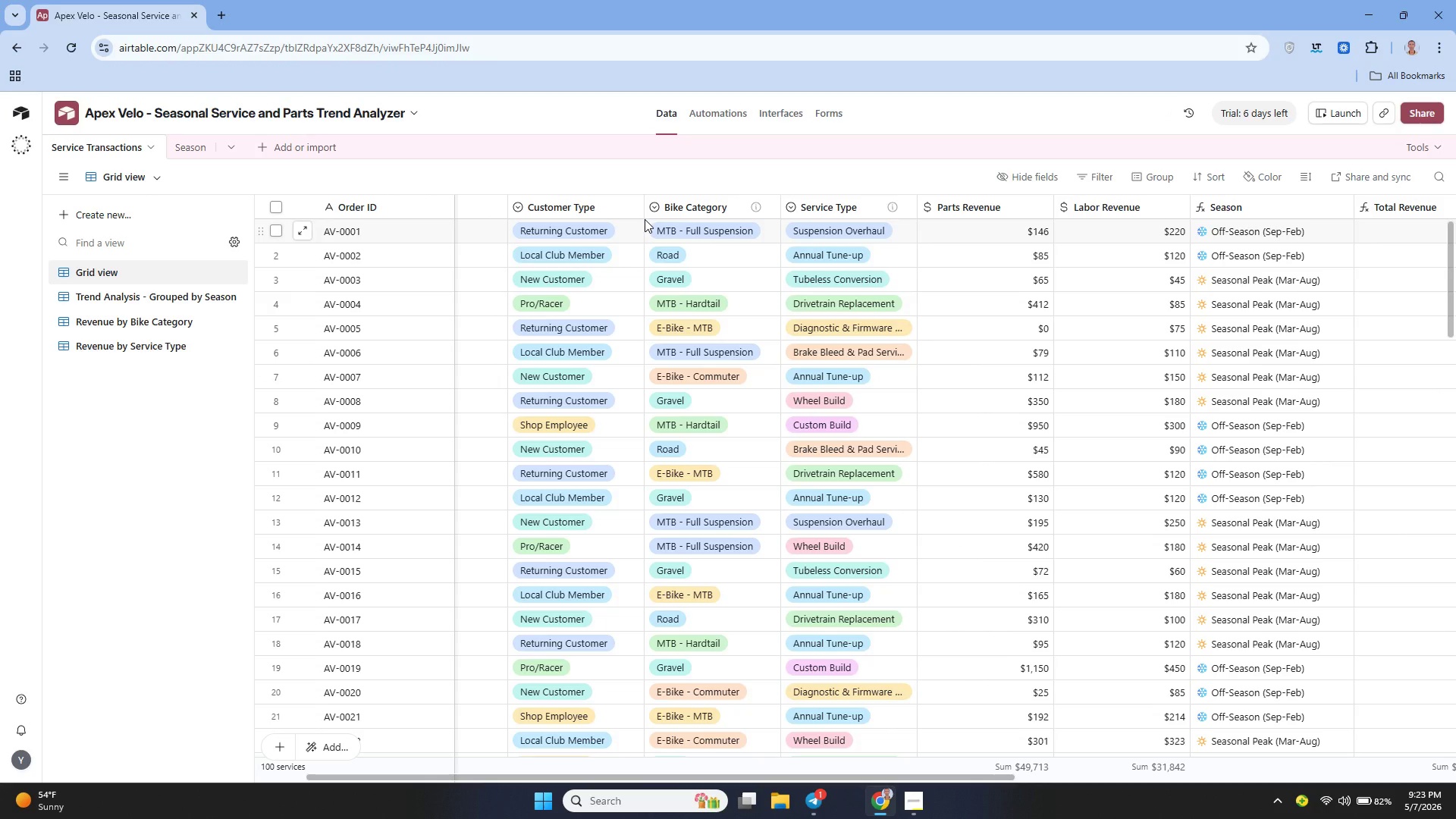 
left_click([632, 210])
 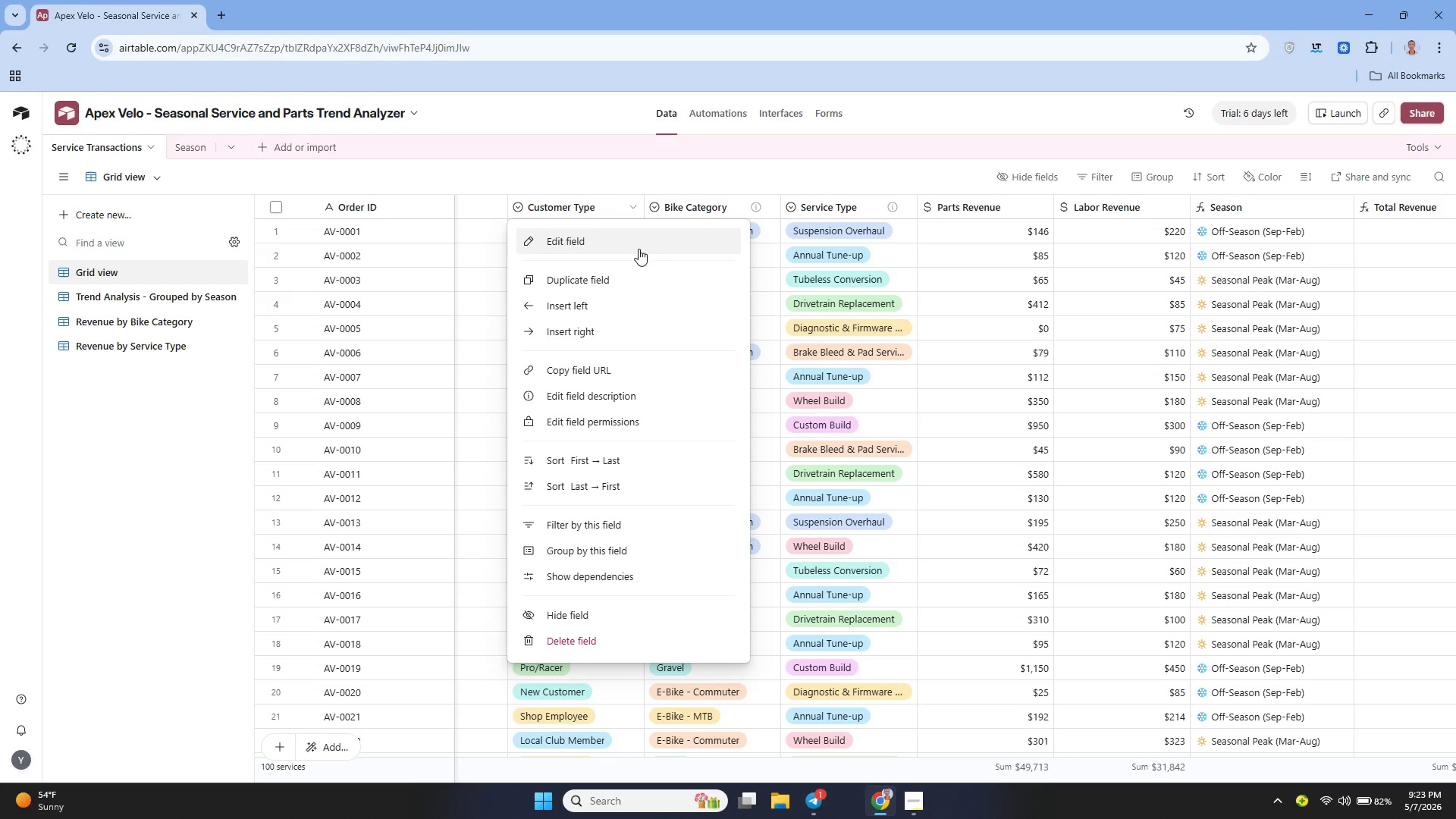 
left_click([602, 232])
 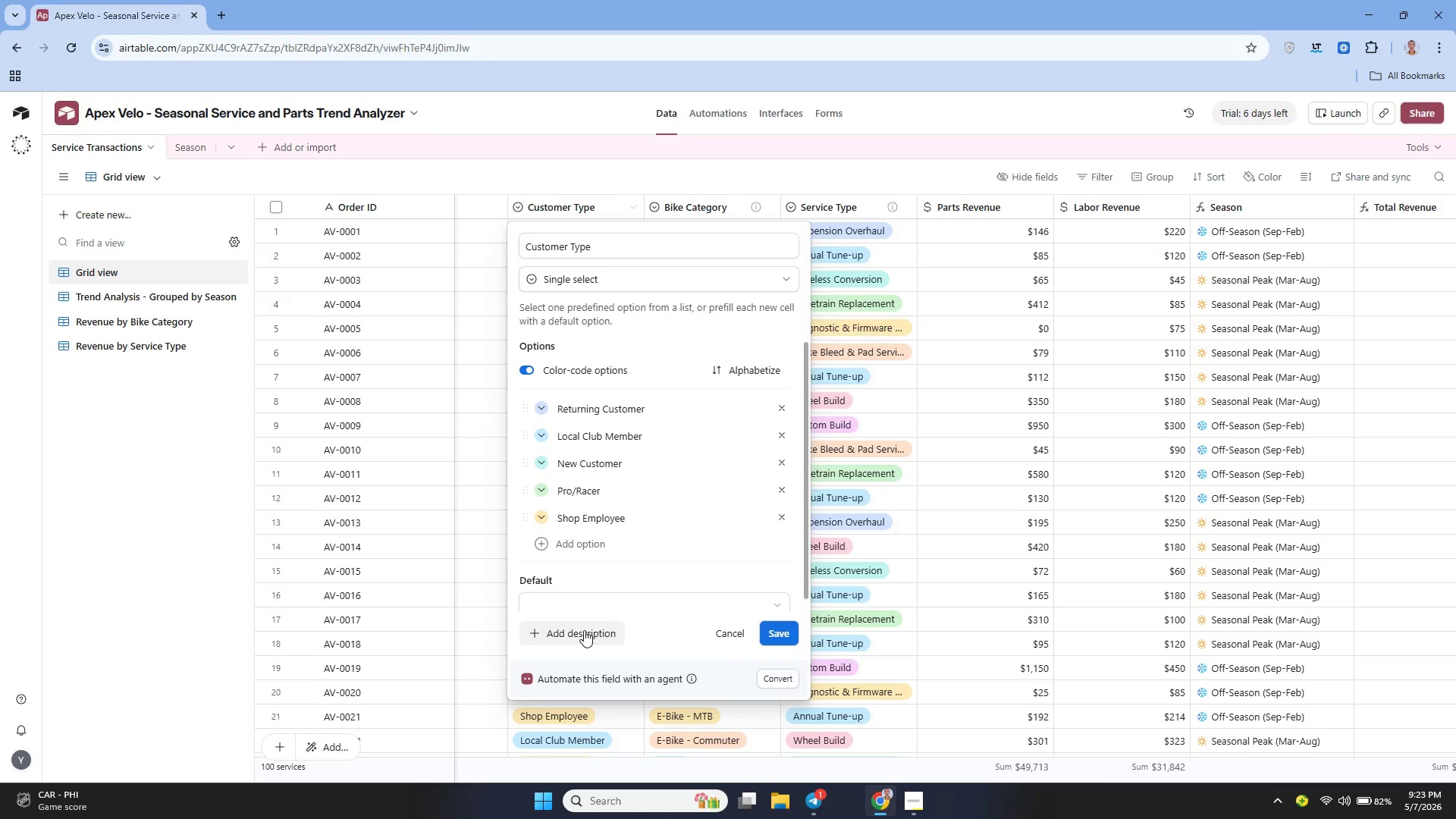 
left_click([586, 630])
 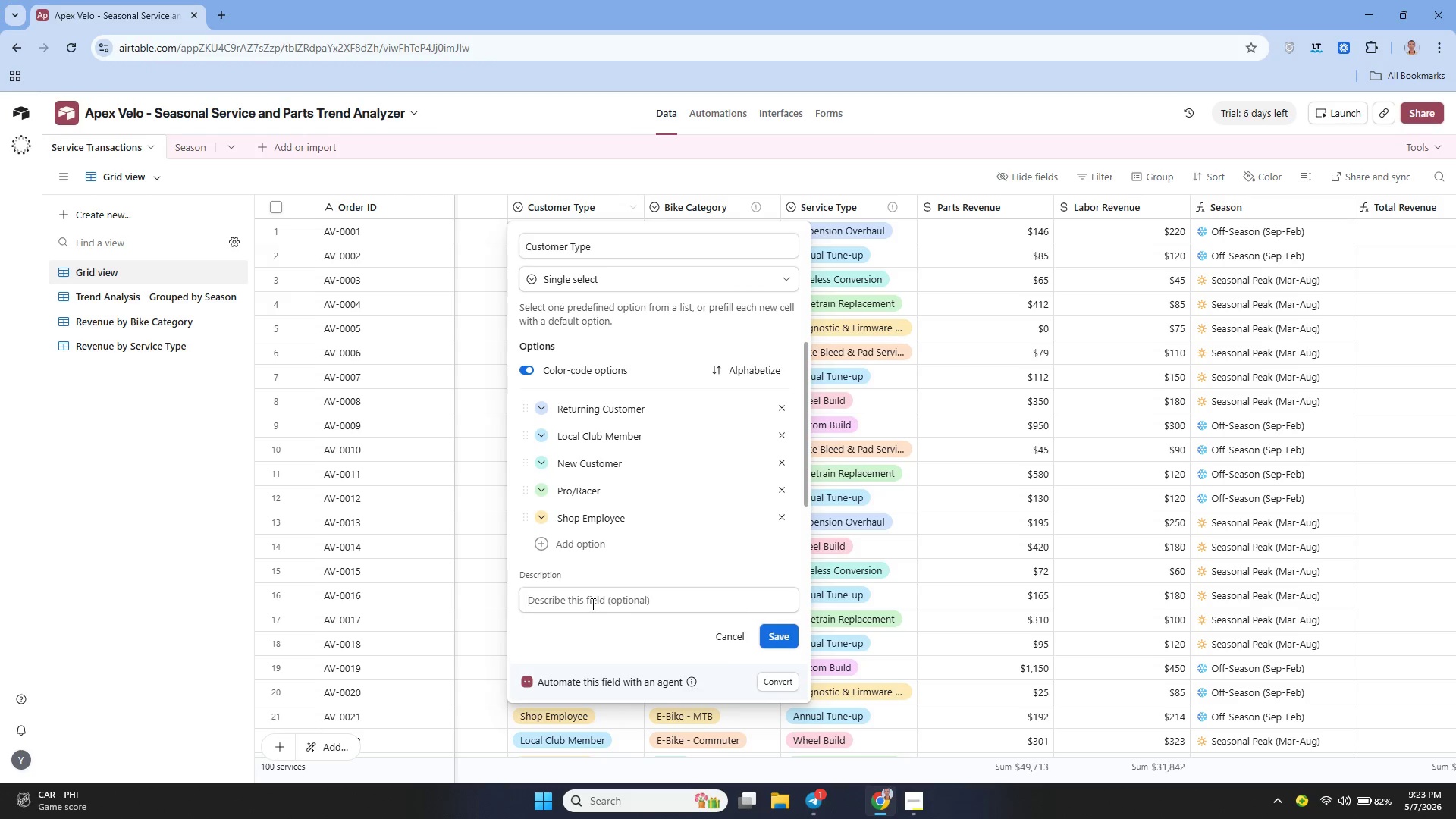 
wait(12.44)
 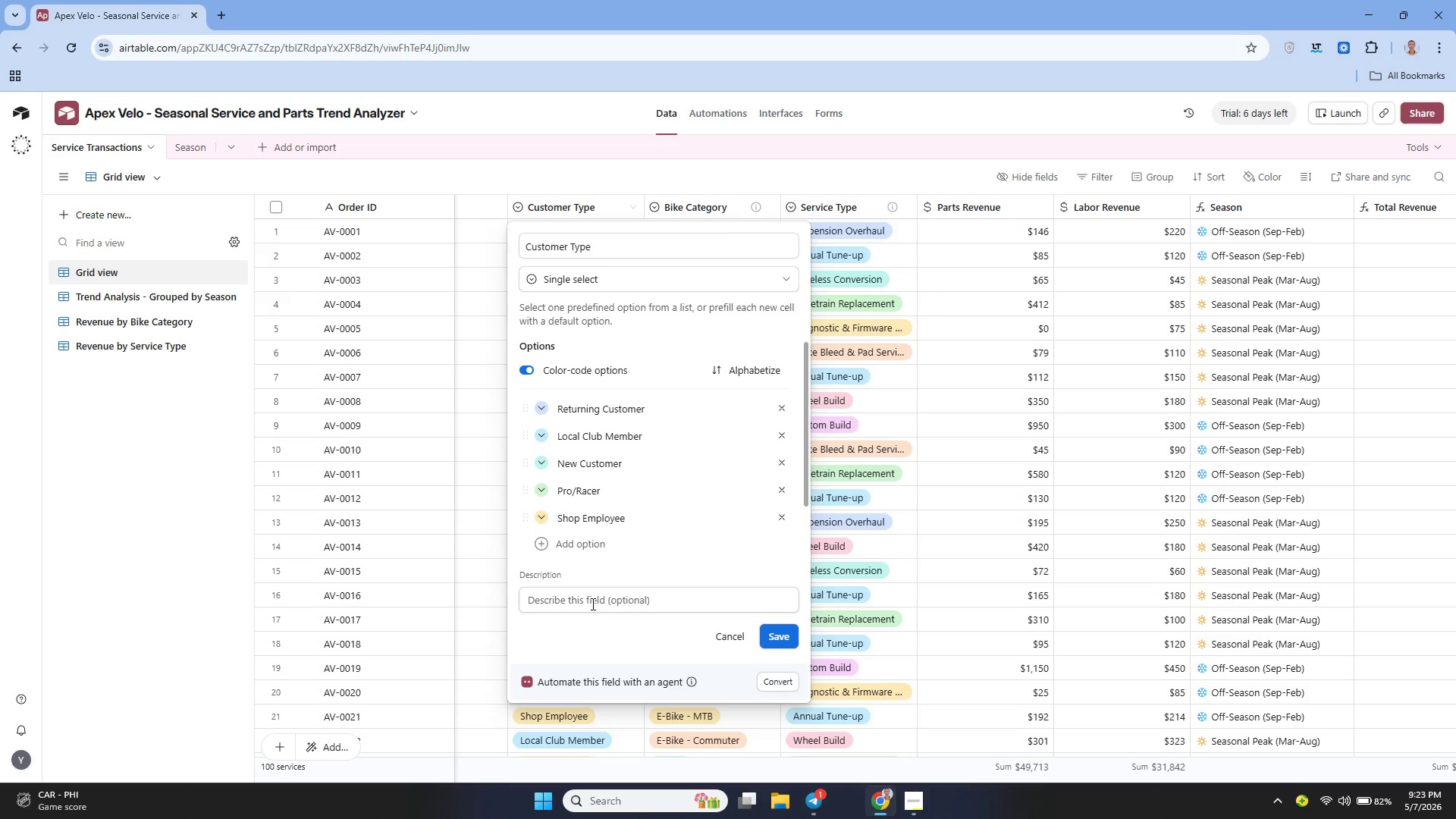 
type(Select T)
key(Backspace)
type(Returning Customer, local )
key(Backspace)
key(Backspace)
key(Backspace)
key(Backspace)
key(Backspace)
key(Backspace)
type(Local Club Member )
key(Backspace)
type(, New Customer, pro)
key(Backspace)
key(Backspace)
key(Backspace)
type(Pro/Racer, or Shop Employee)
 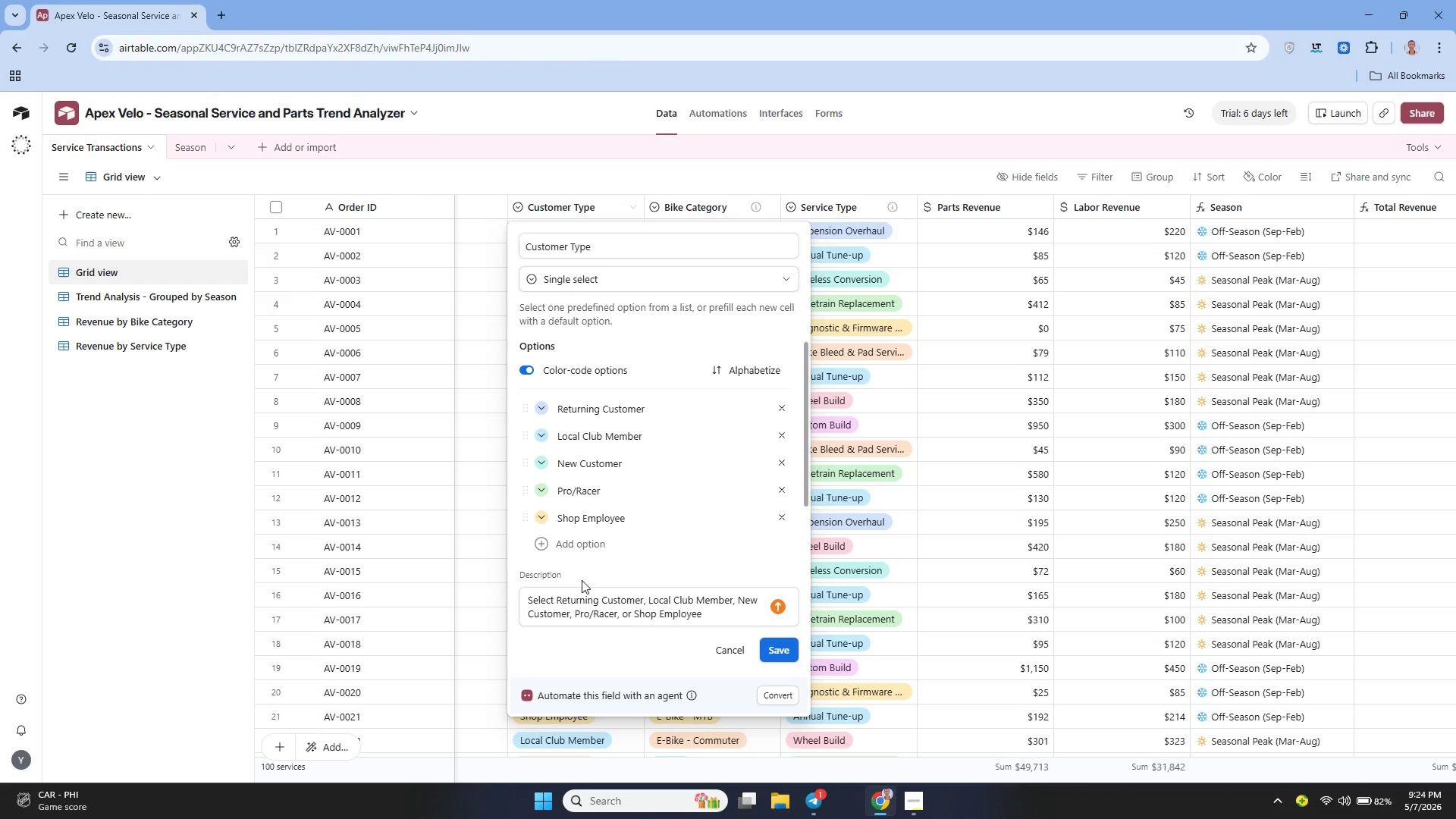 
left_click([776, 648])
 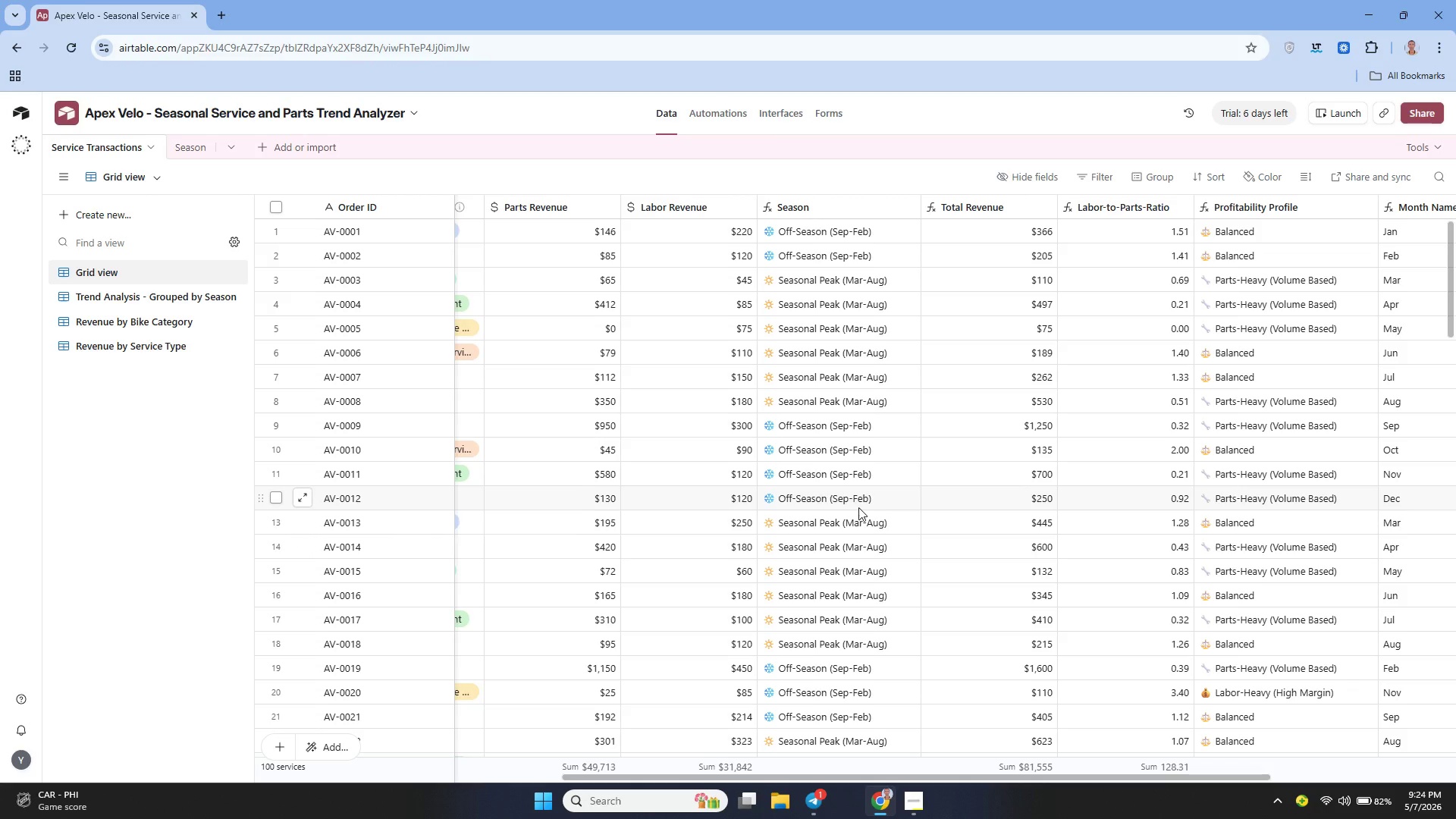 
wait(22.36)
 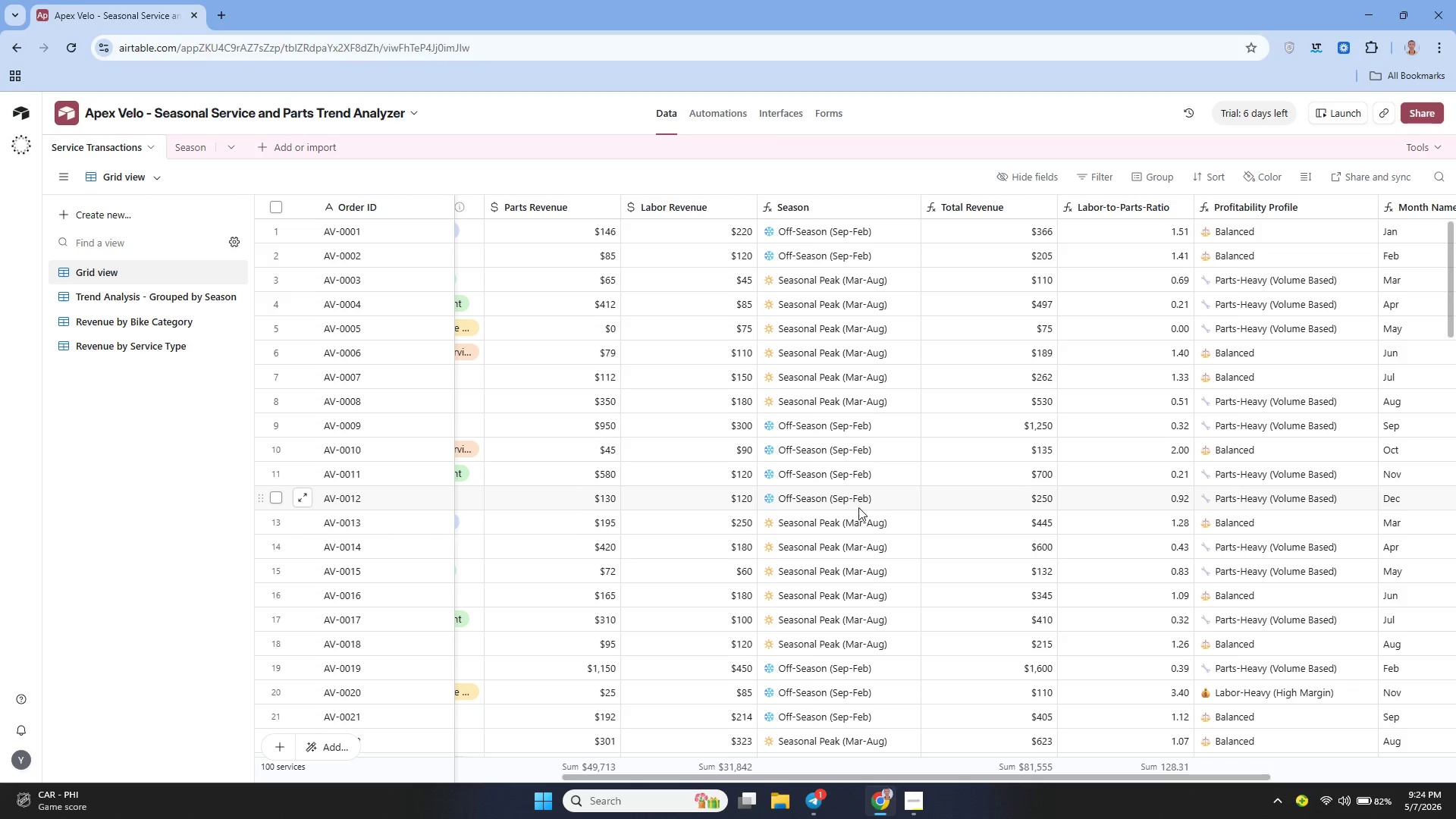 
left_click([1323, 207])
 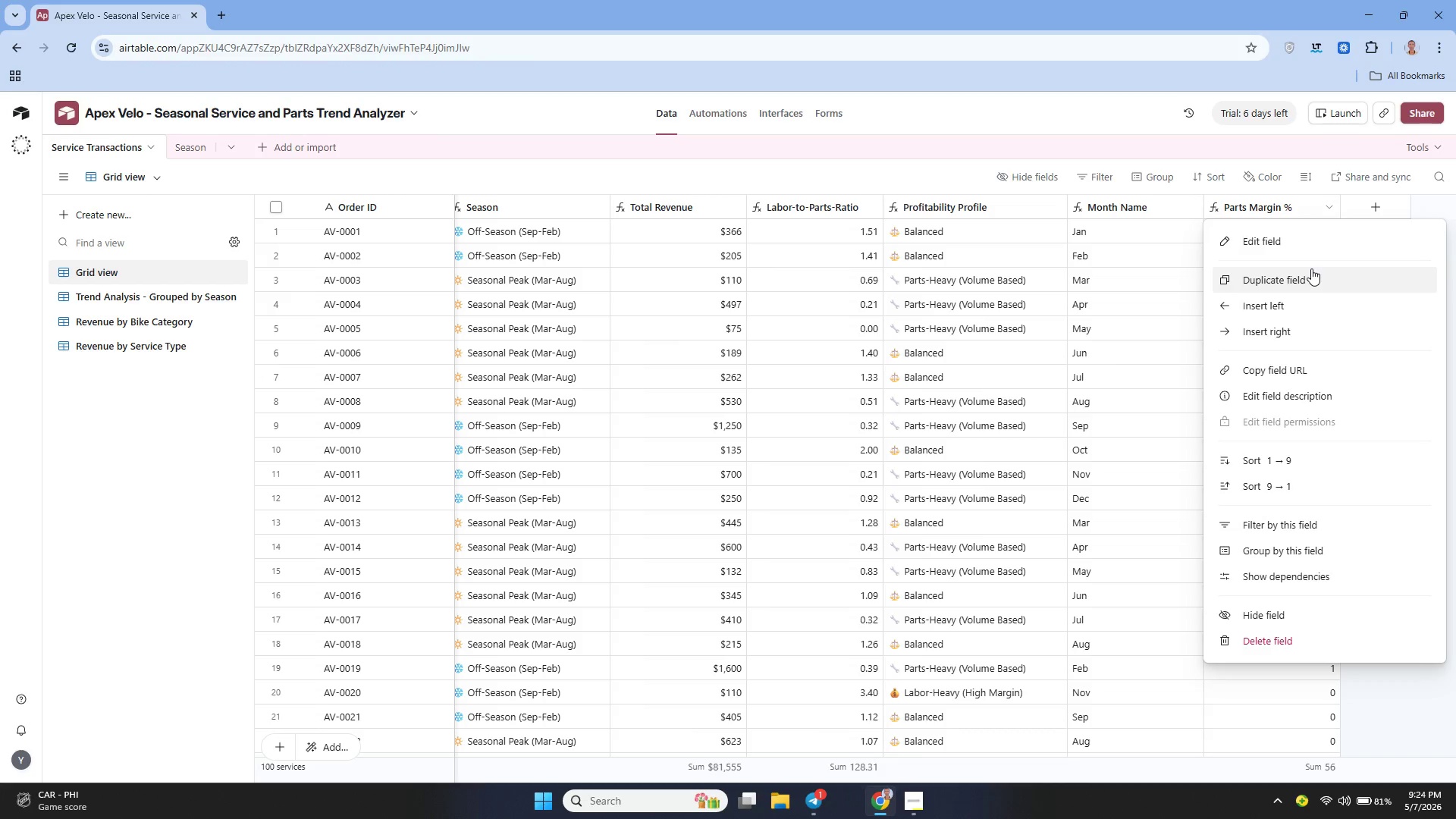 
left_click([1288, 241])
 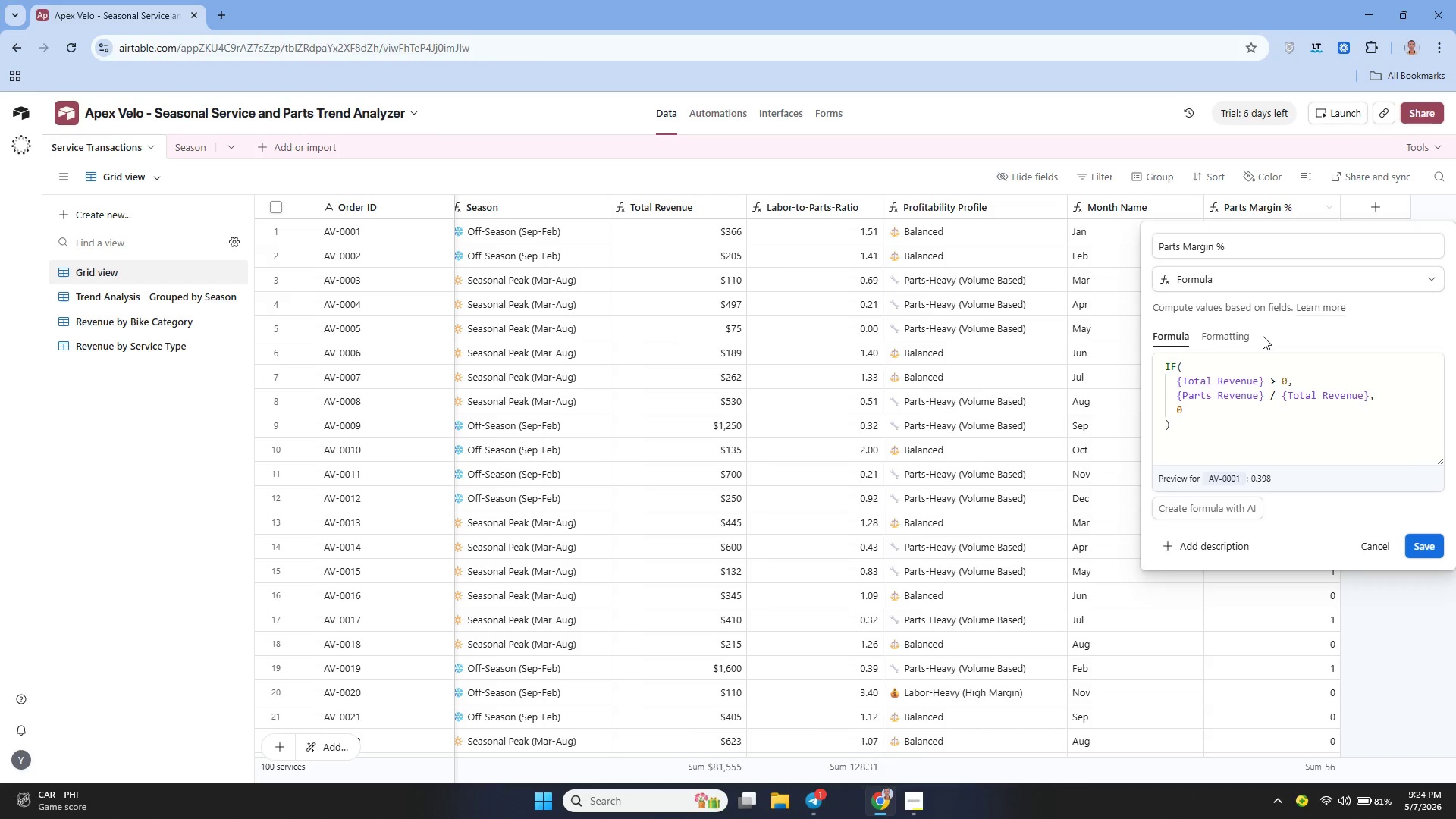 
left_click([1241, 337])
 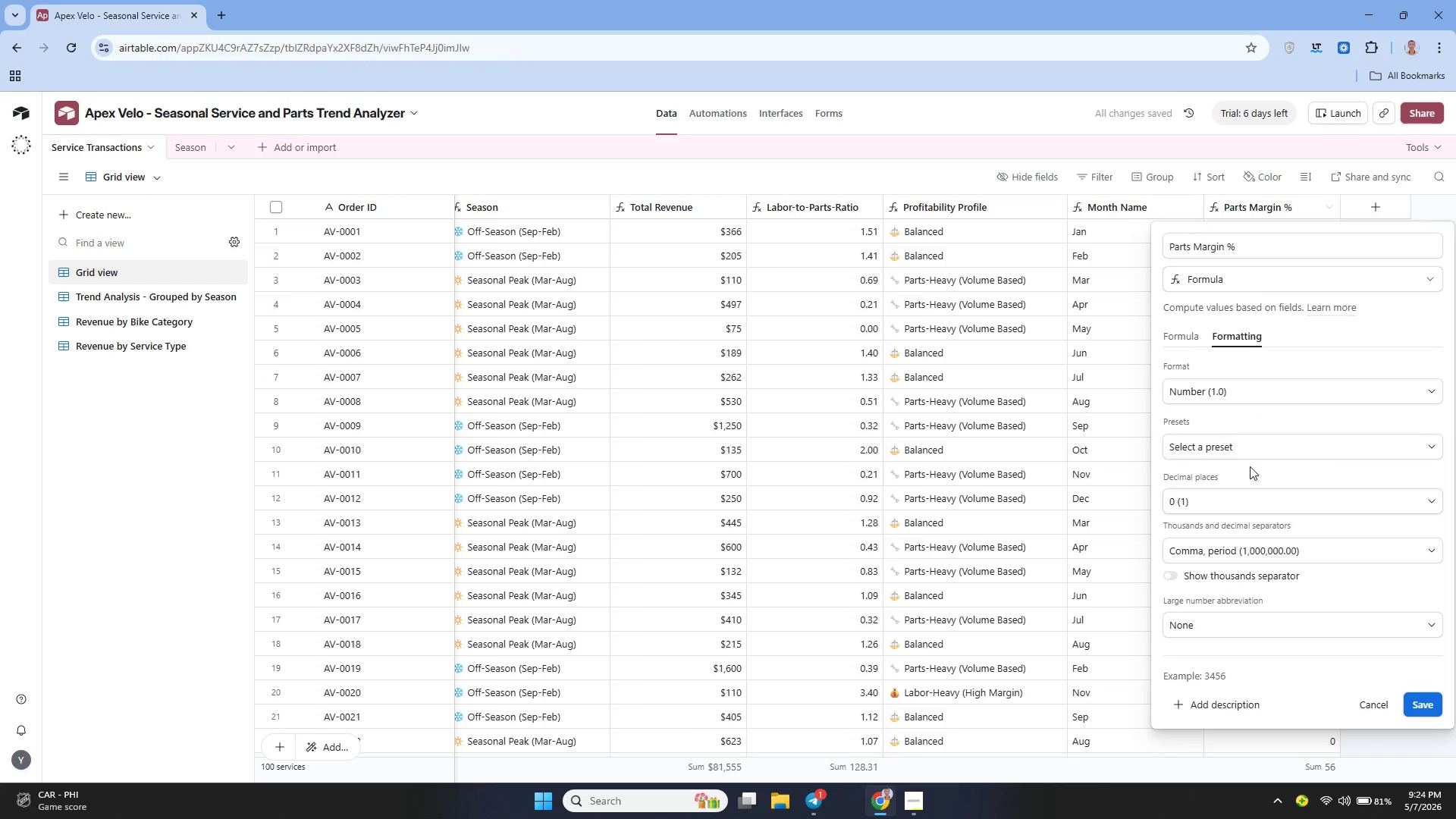 
left_click([1204, 392])
 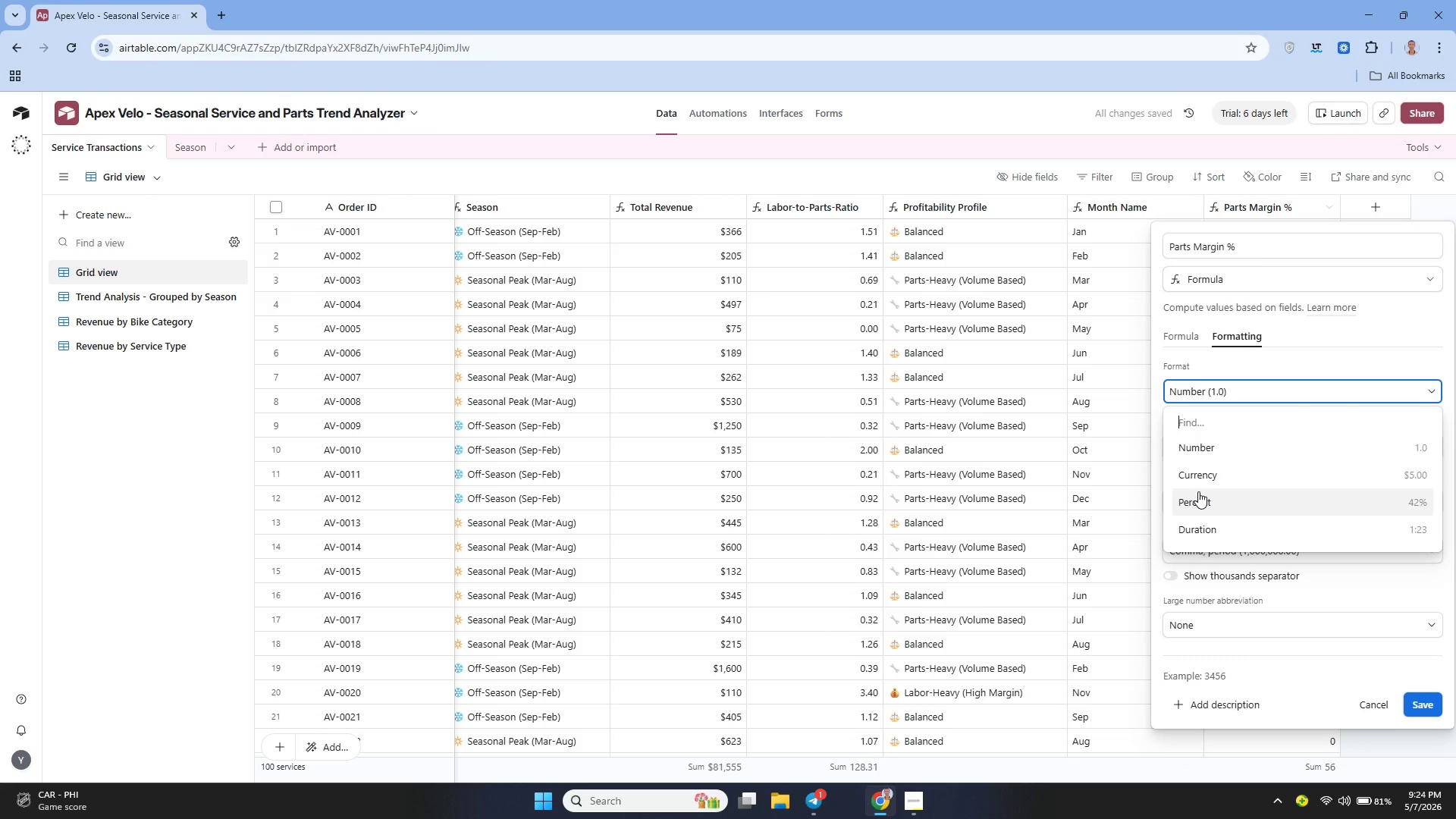 
left_click([1198, 491])
 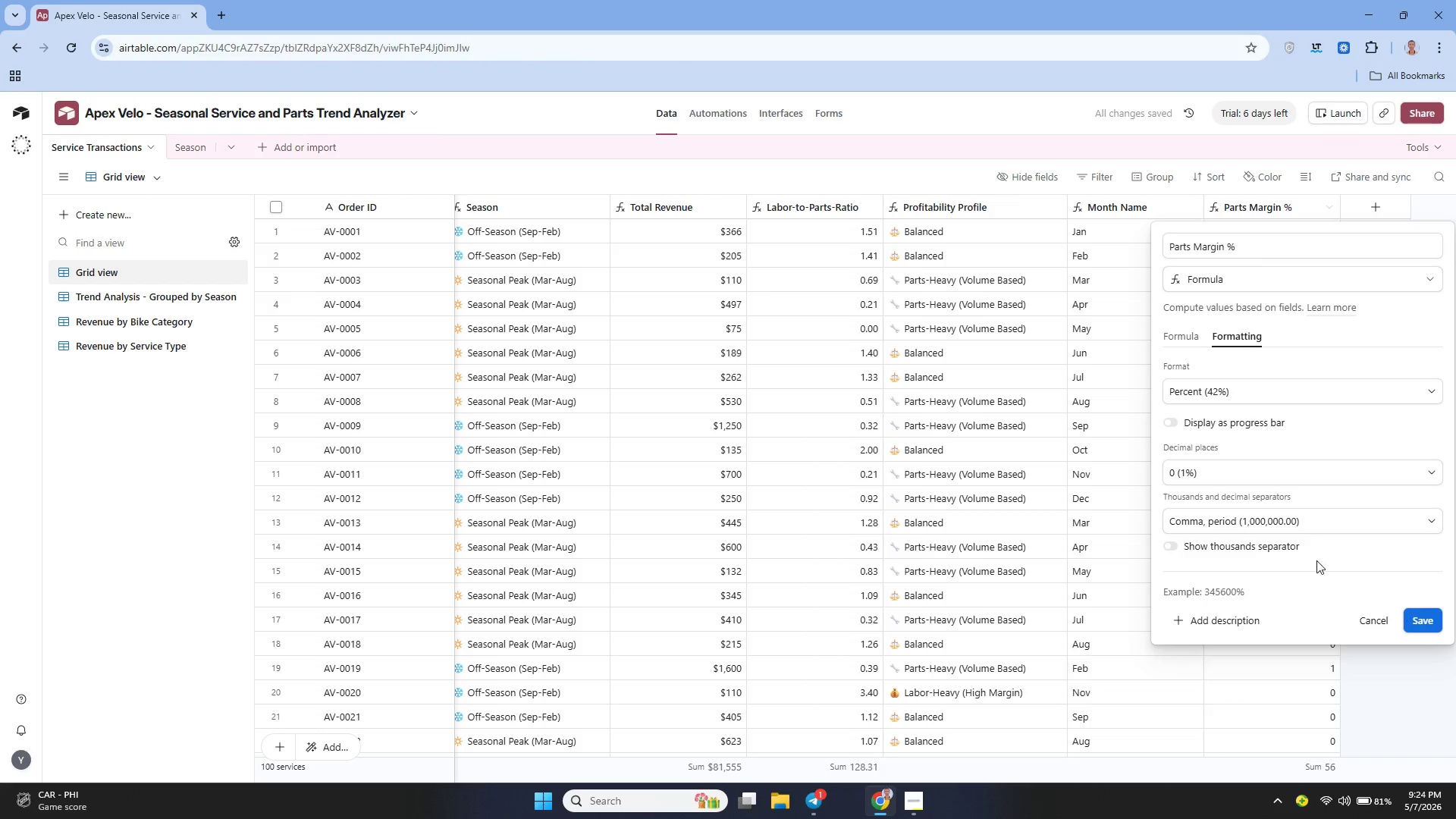 
left_click([1192, 474])
 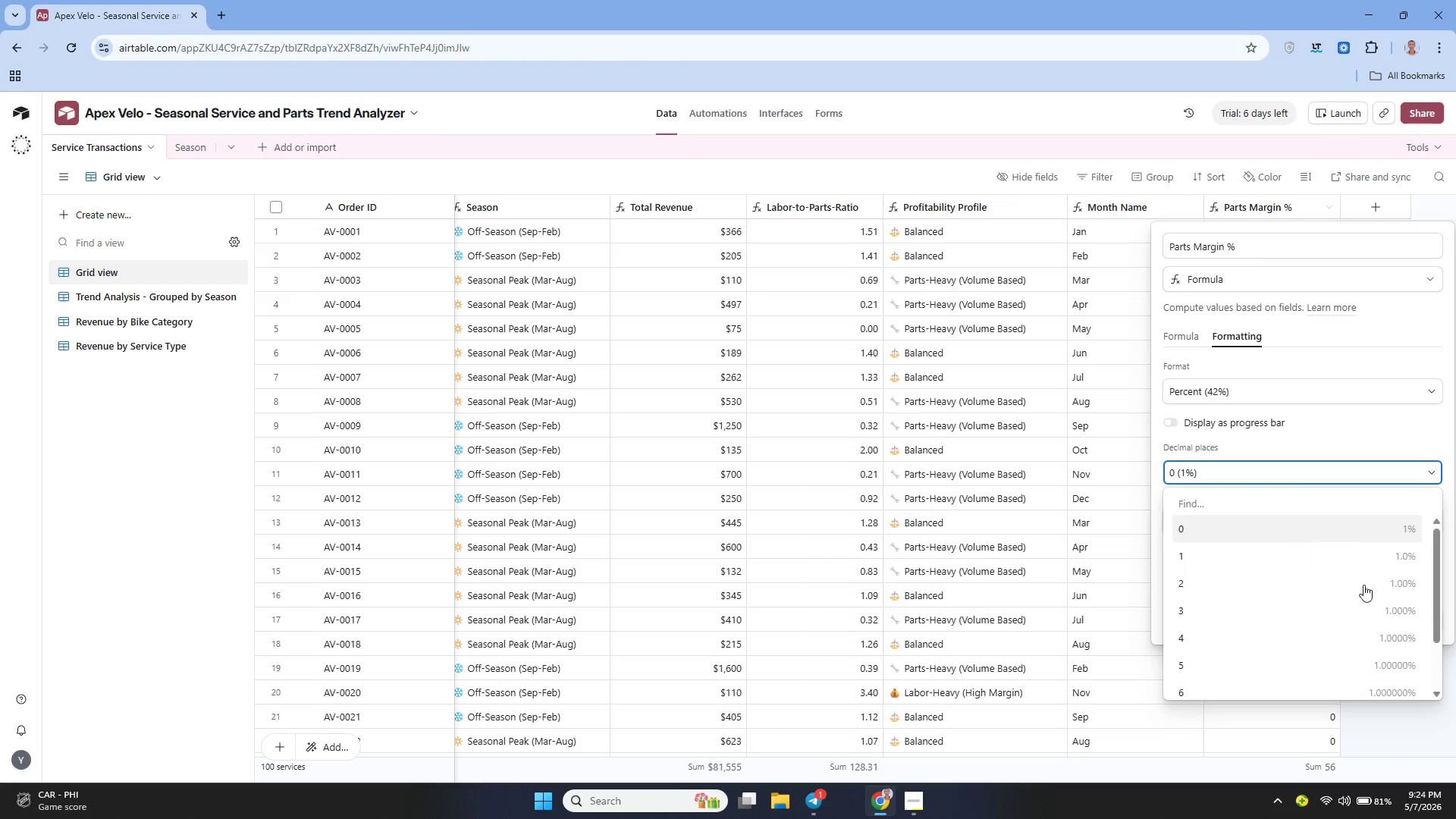 
left_click([1343, 447])
 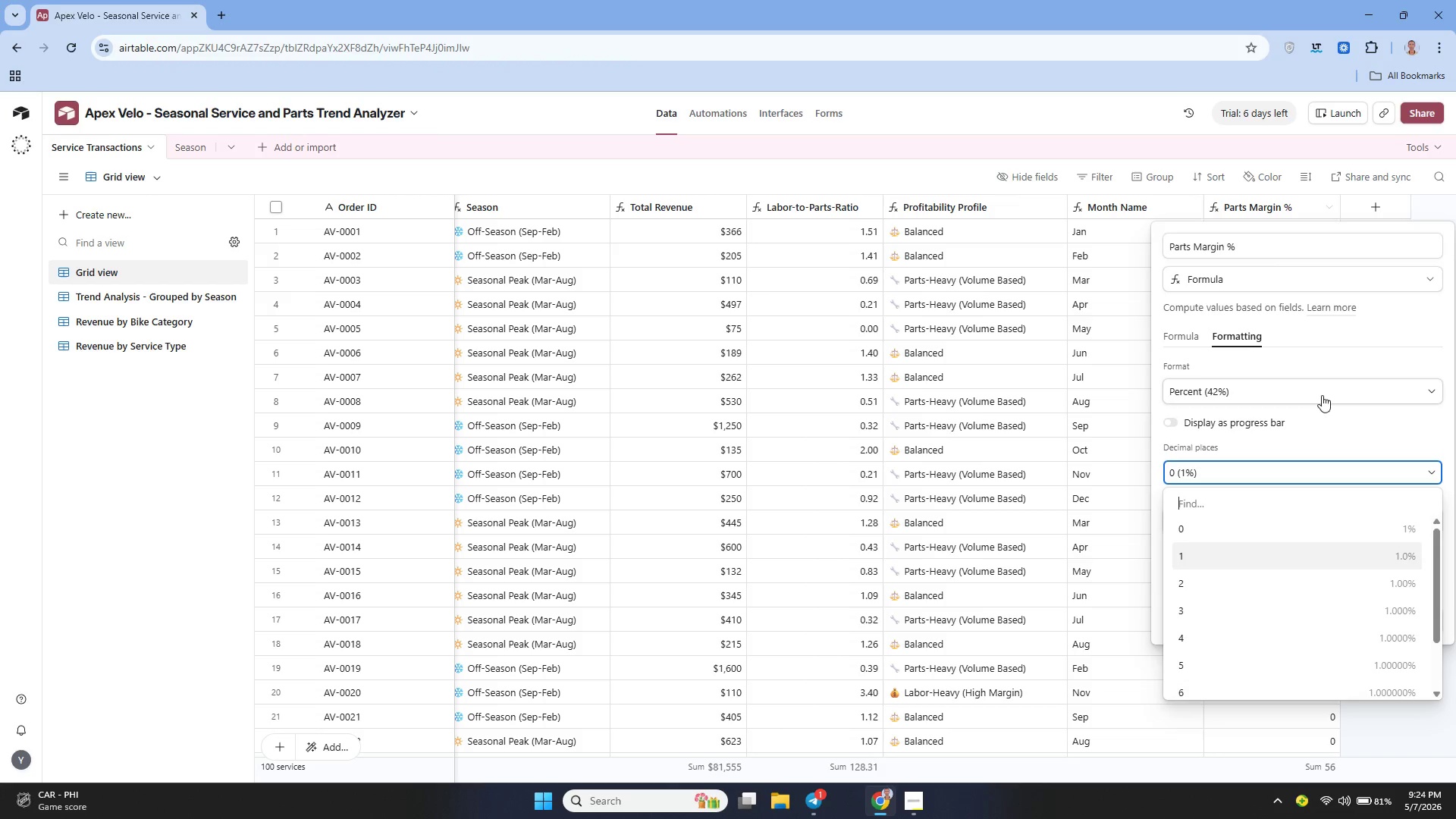 
left_click([1328, 419])
 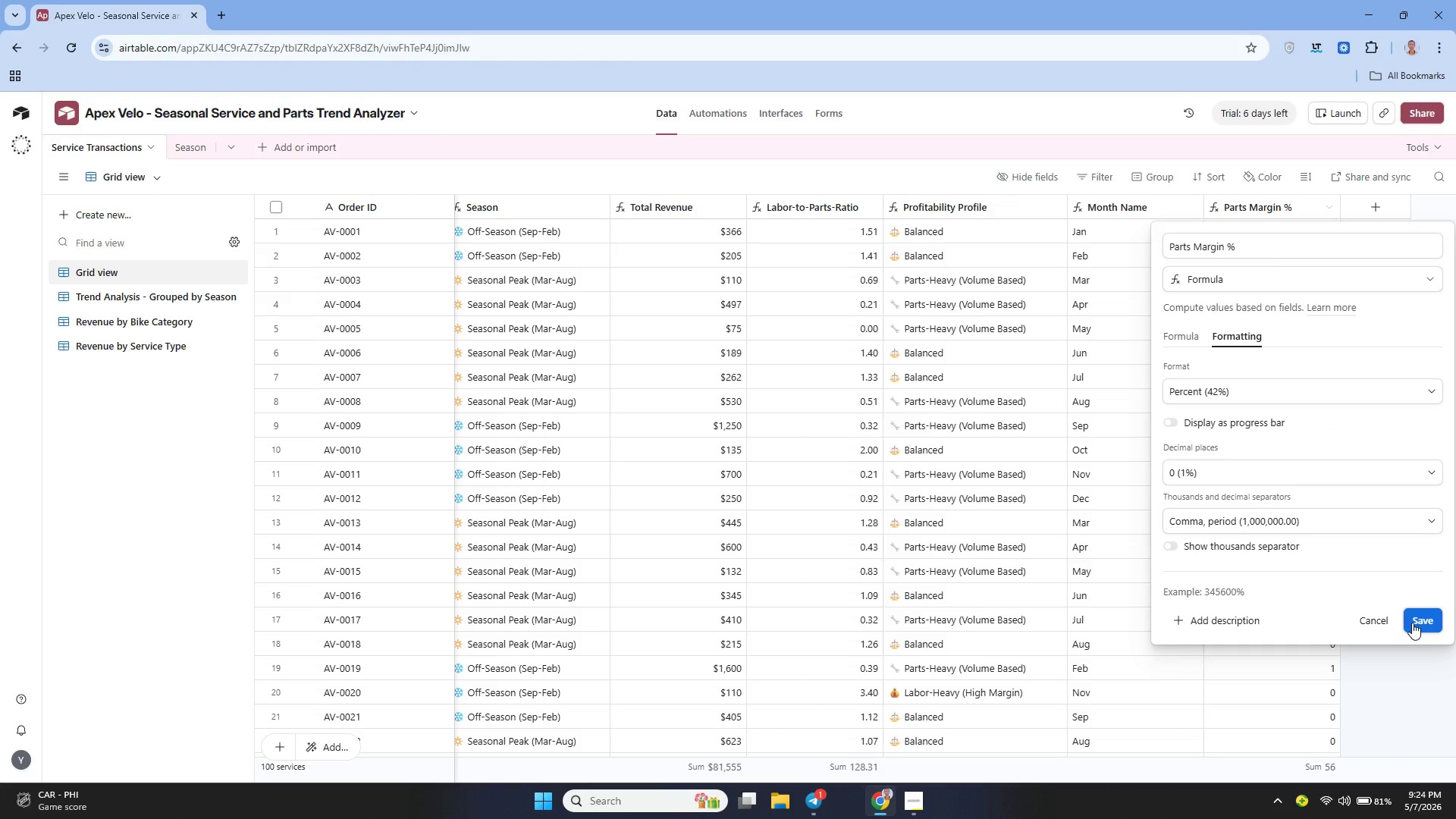 
left_click([1412, 623])
 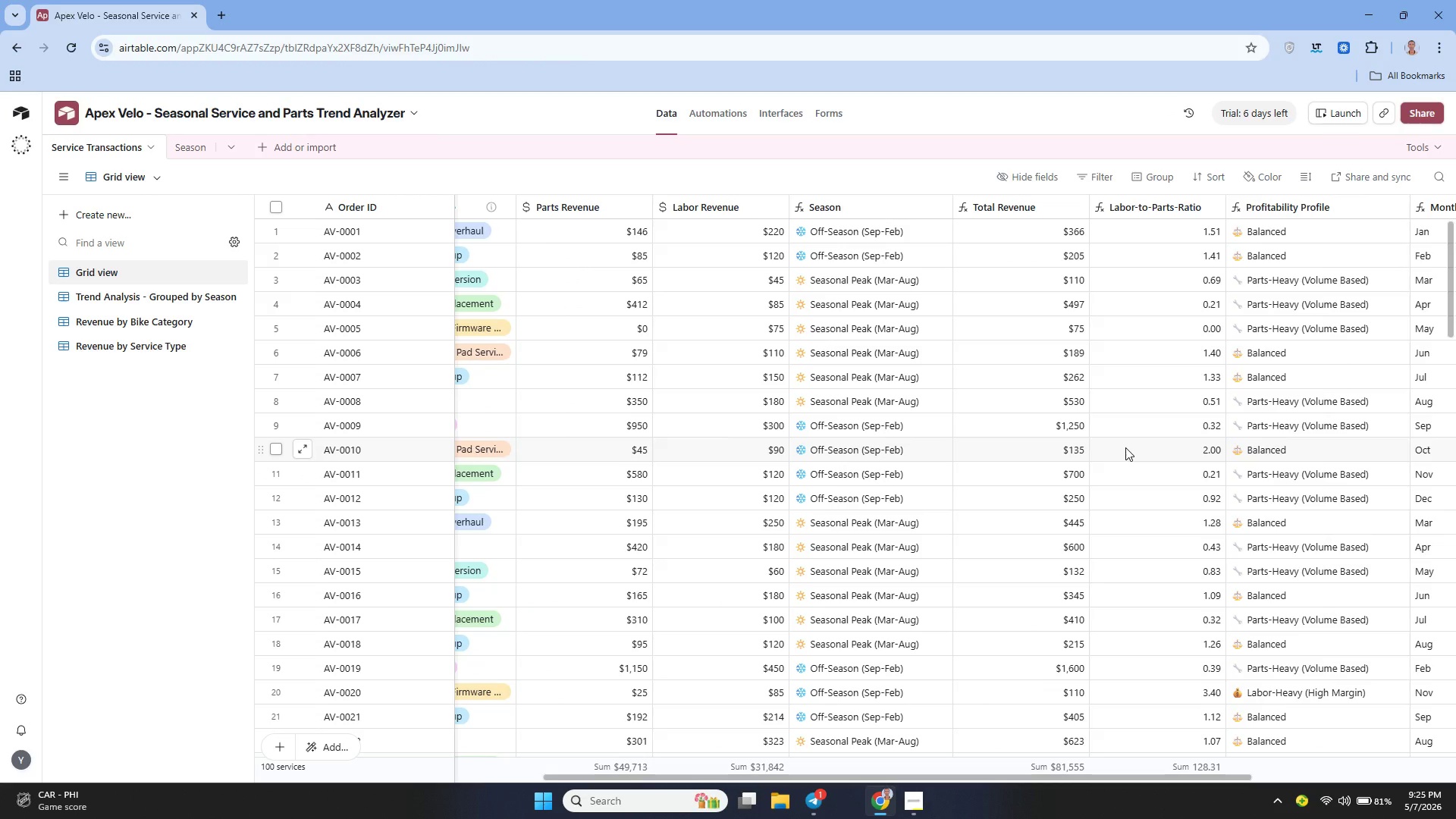 
wait(20.2)
 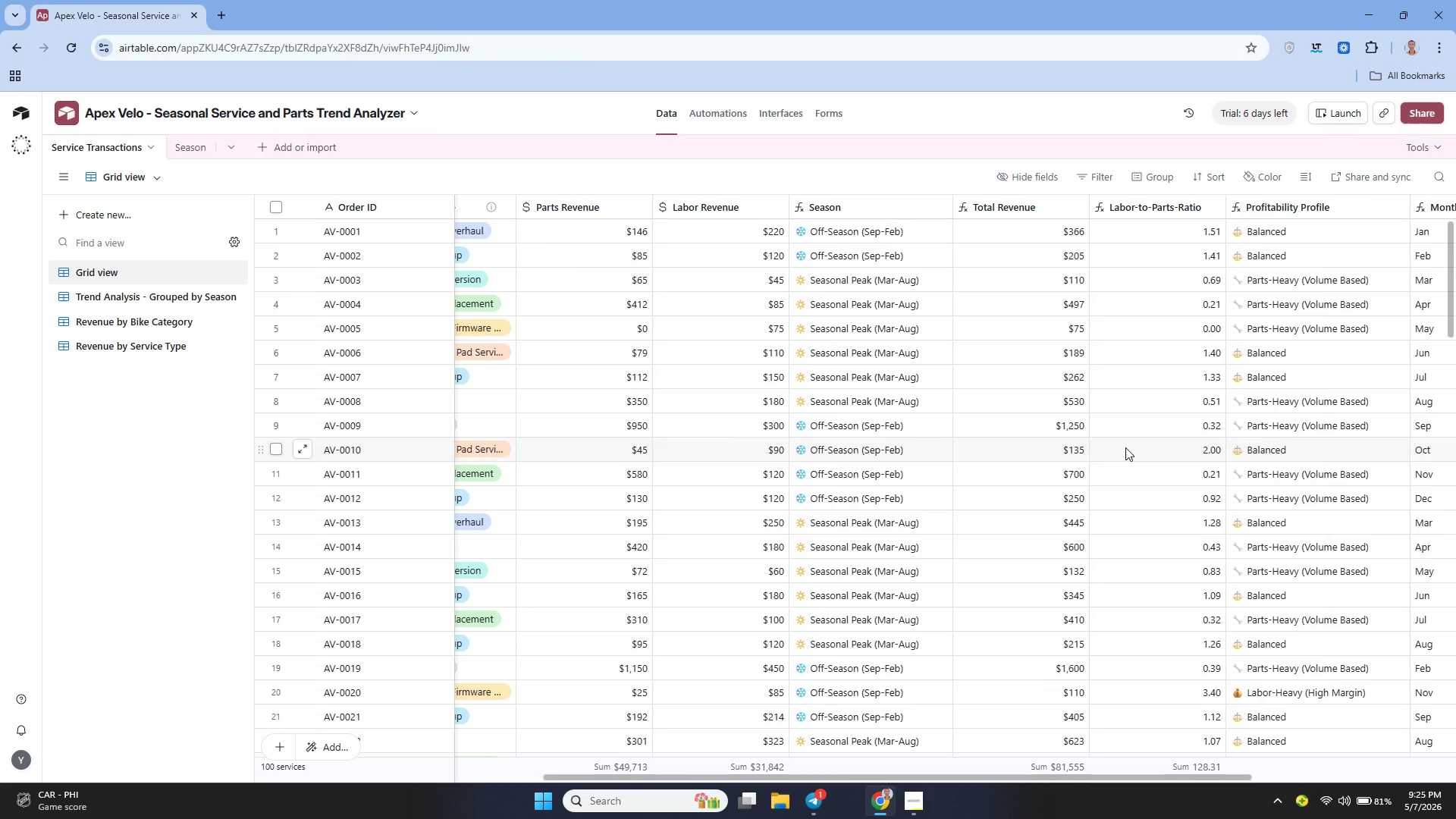 
left_click([912, 786])